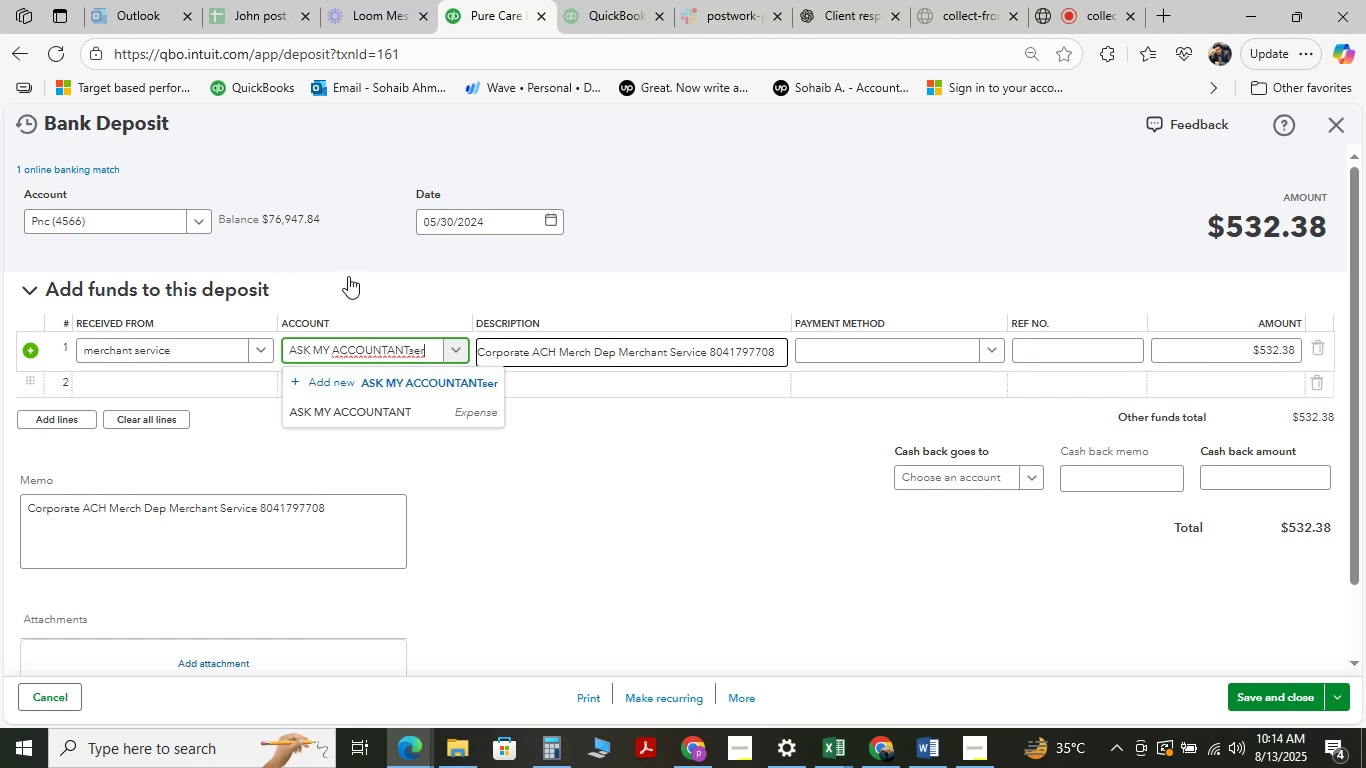 
wait(18.29)
 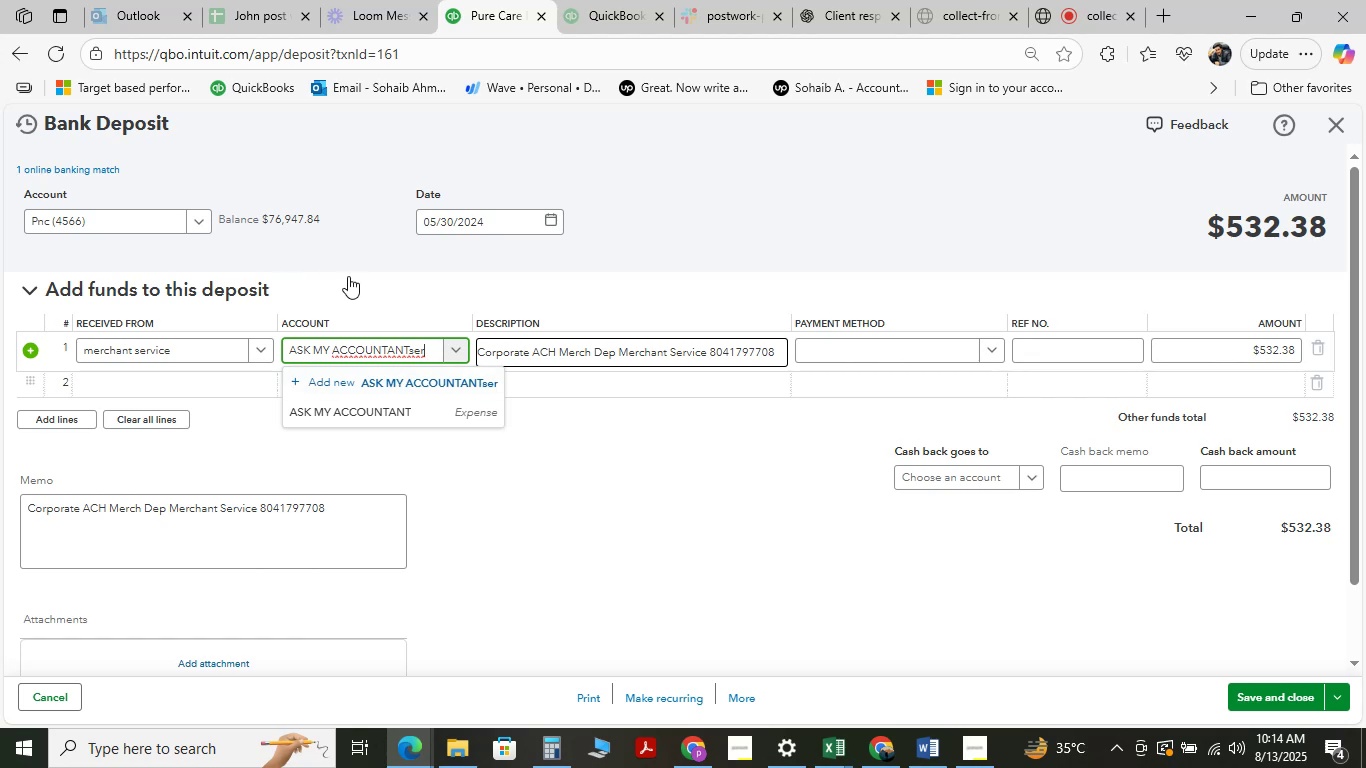 
hold_key(key=Backspace, duration=1.52)
 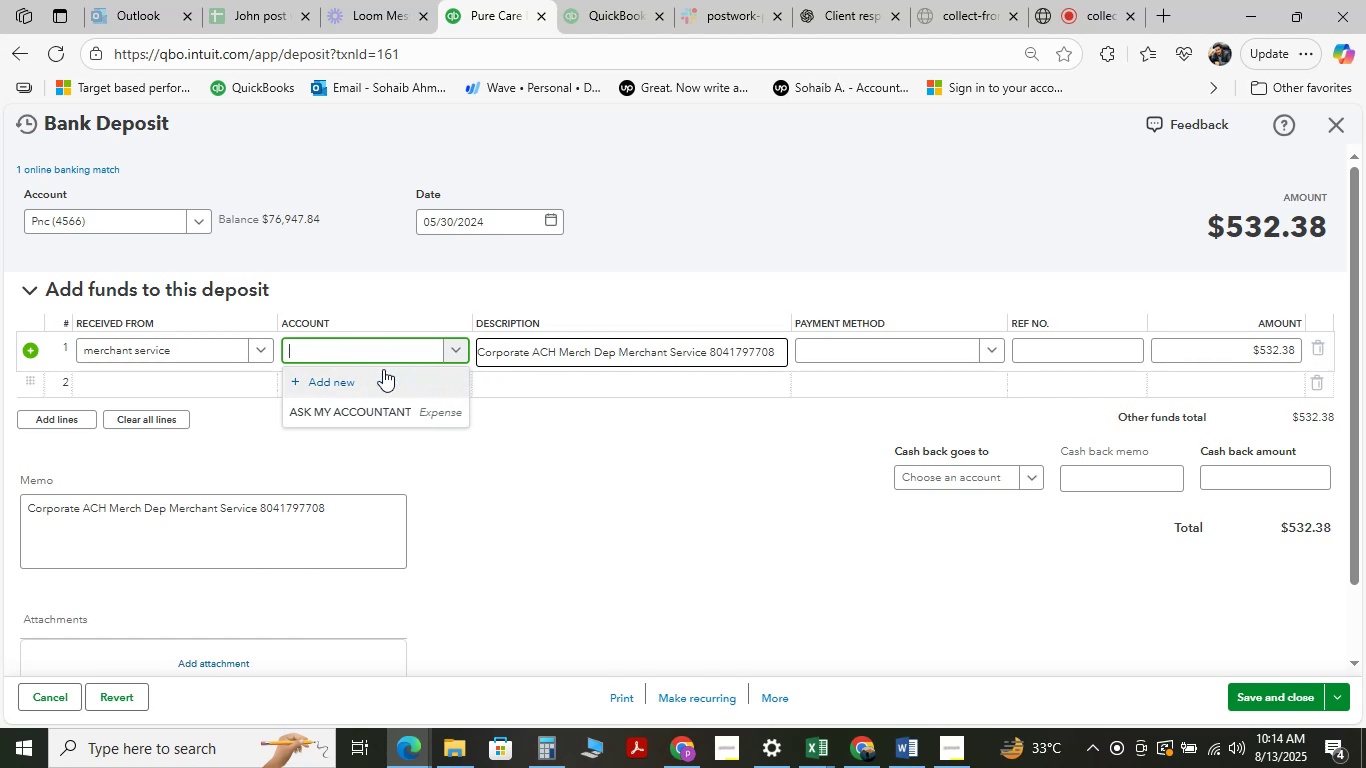 
type(ser)
 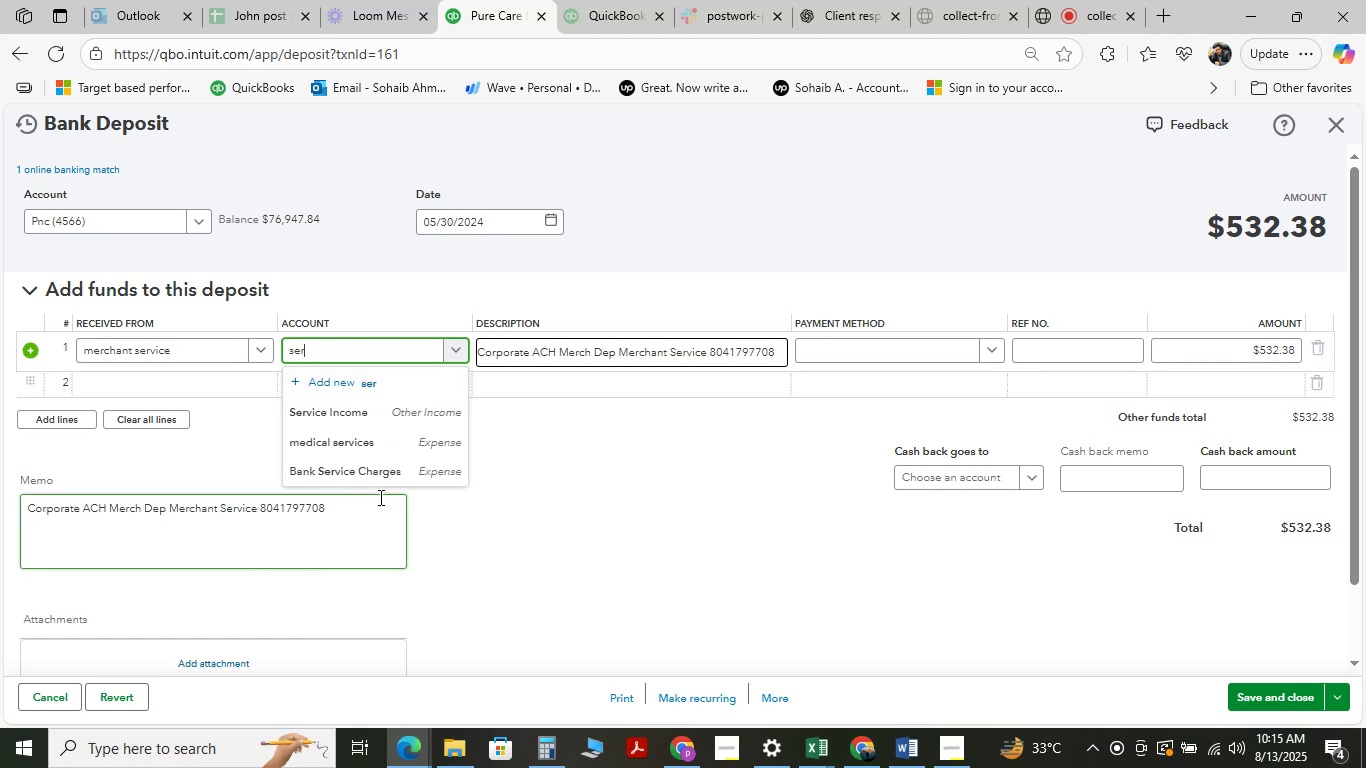 
wait(10.27)
 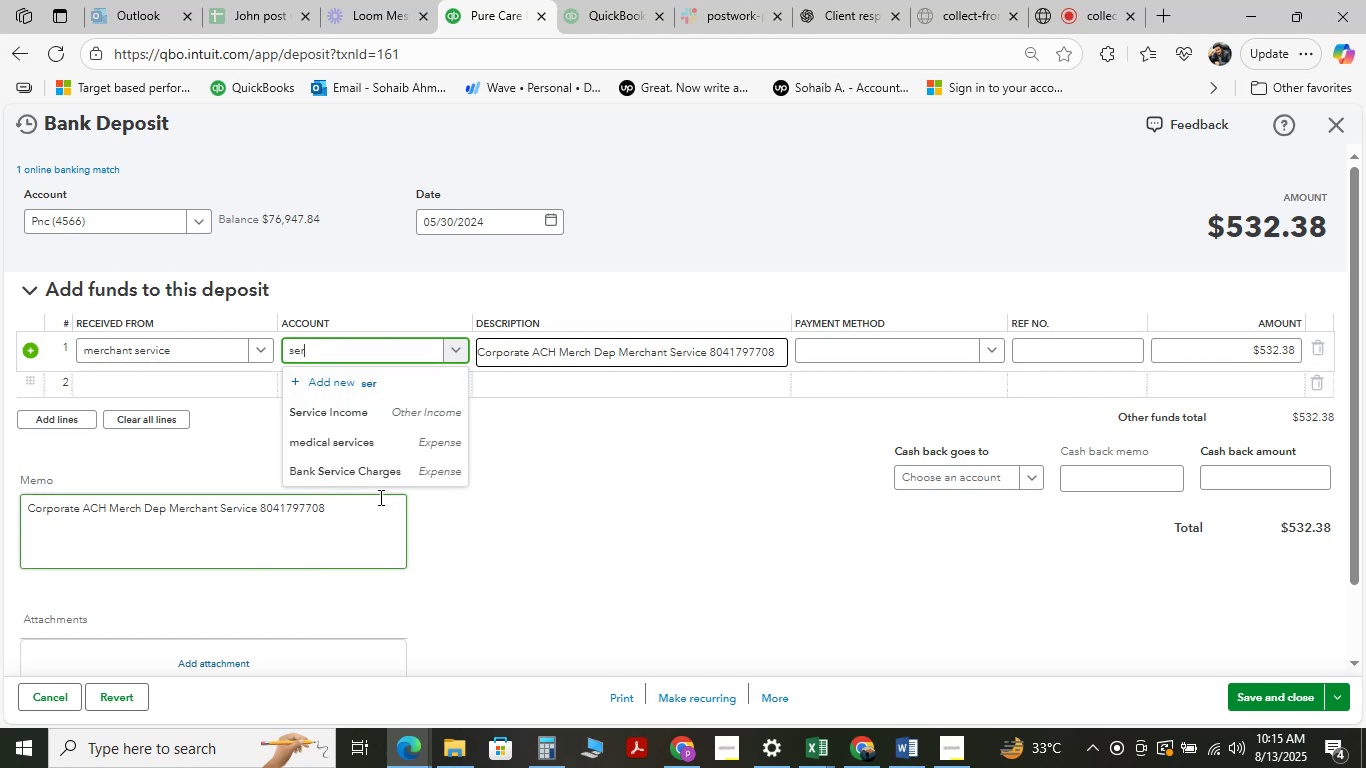 
mouse_move([360, 2])
 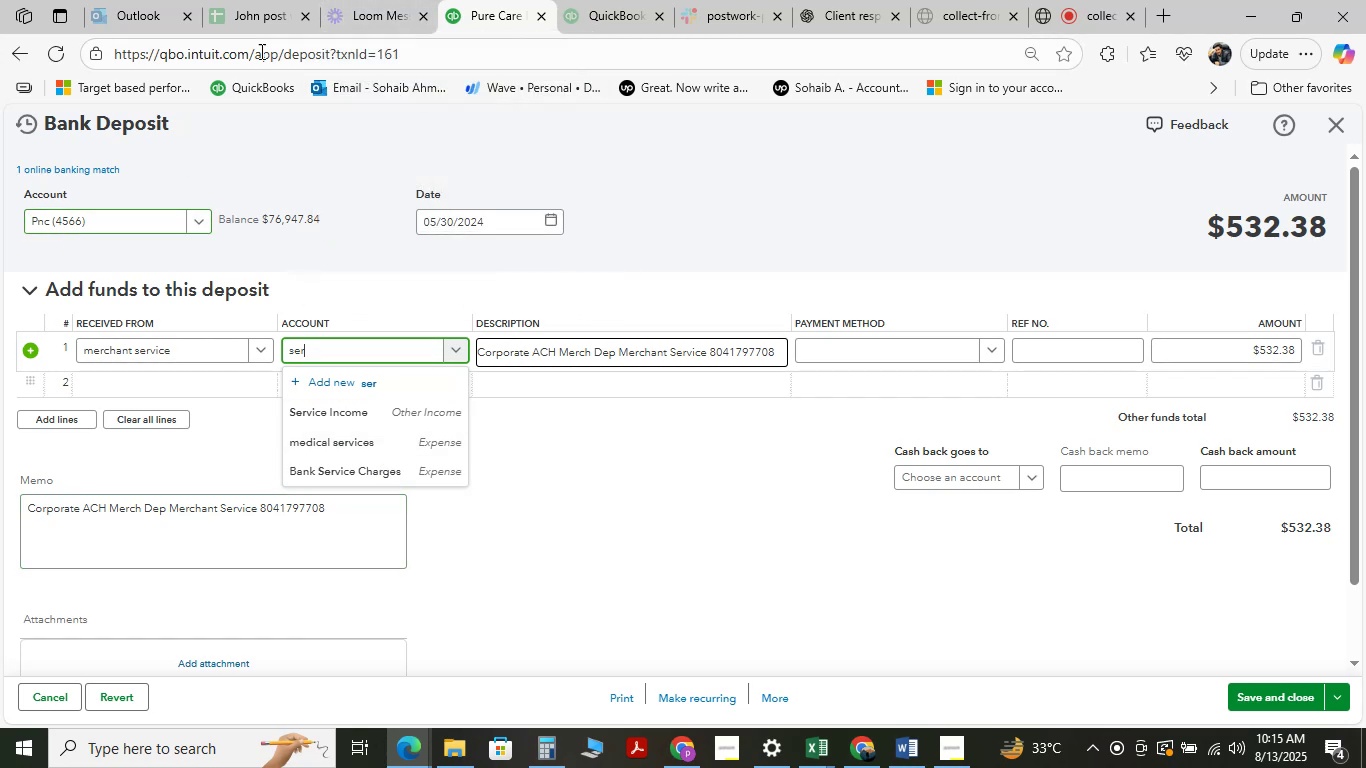 
mouse_move([545, 260])
 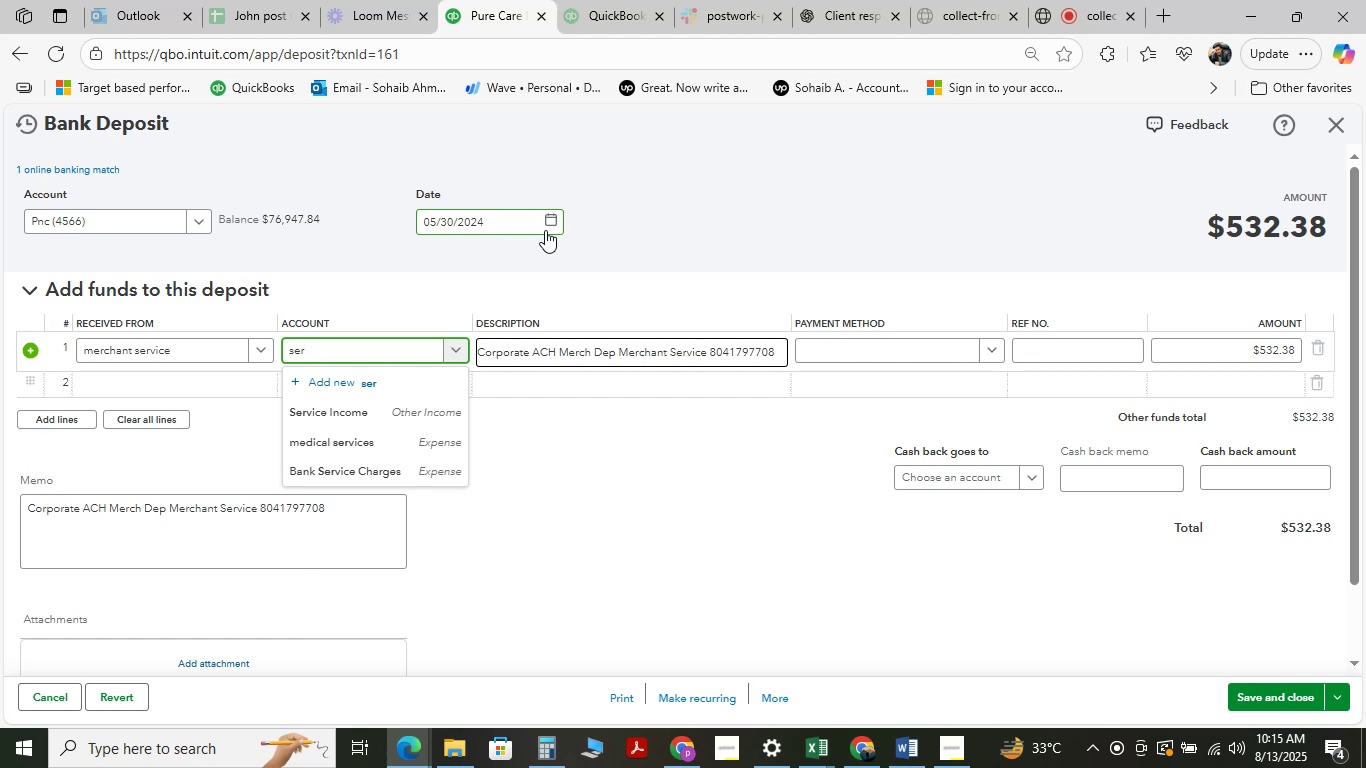 
type(vi)
 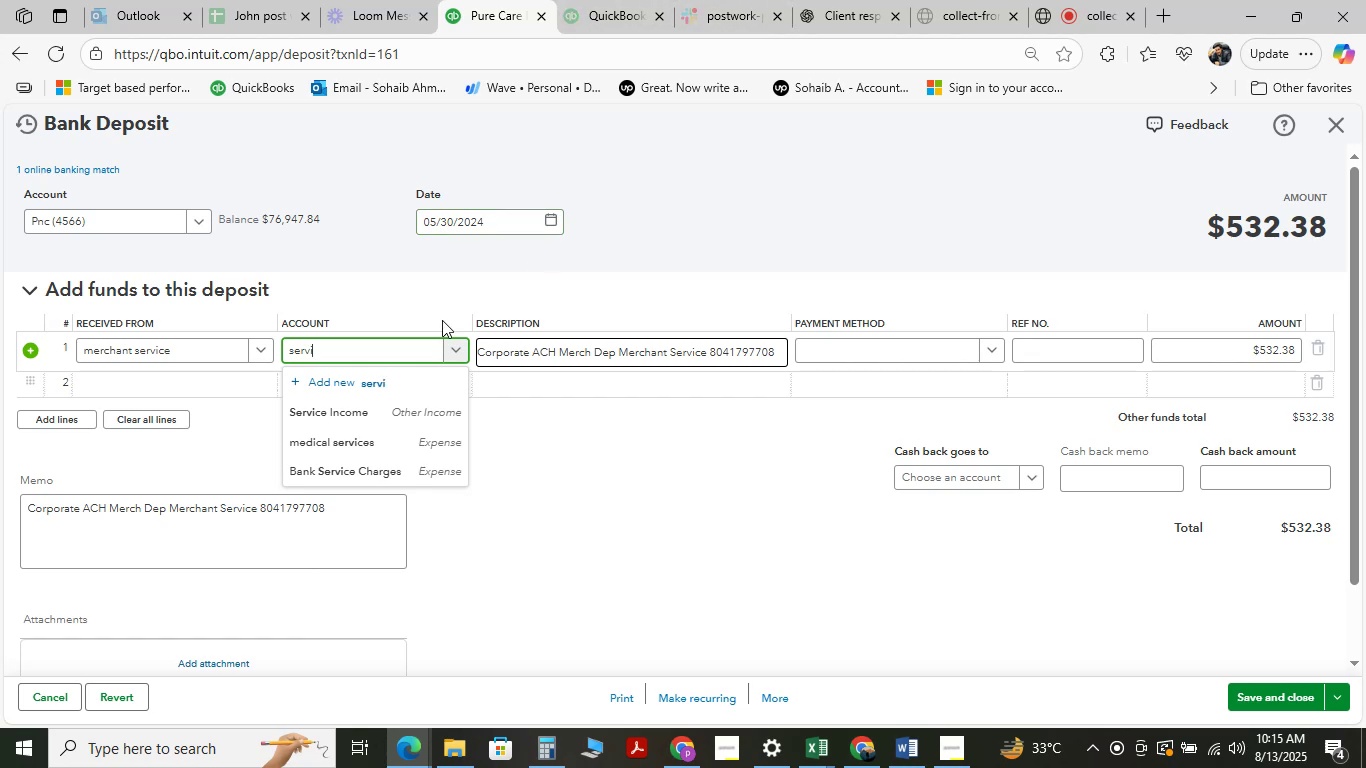 
left_click([373, 408])
 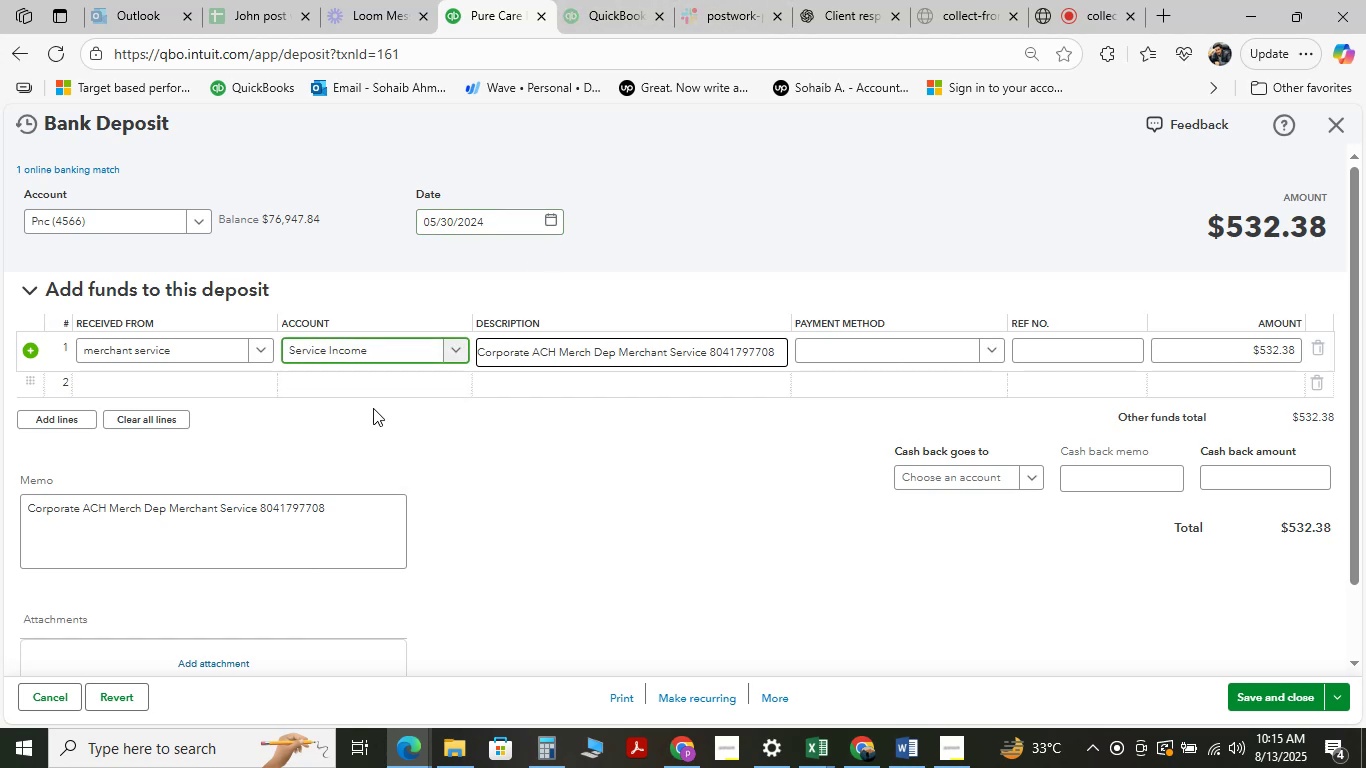 
wait(5.02)
 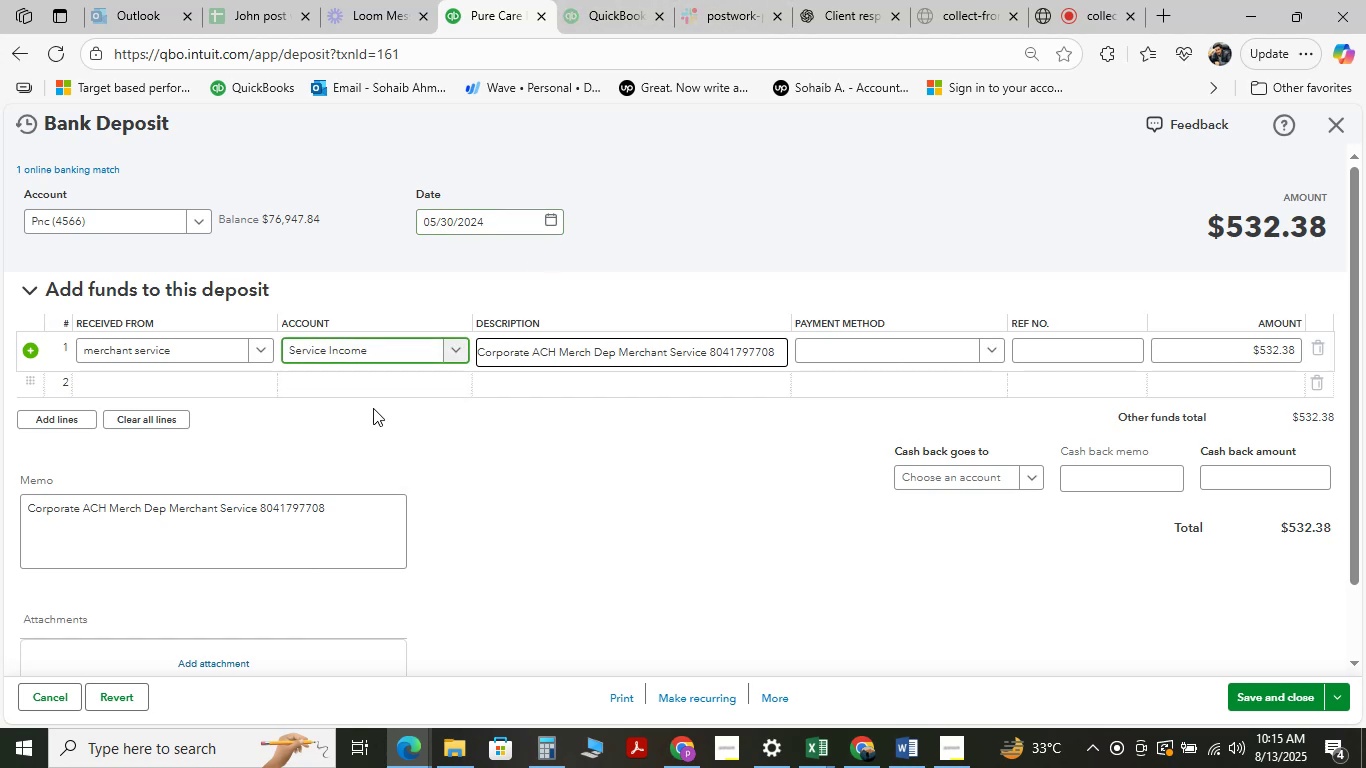 
mouse_move([764, -2])
 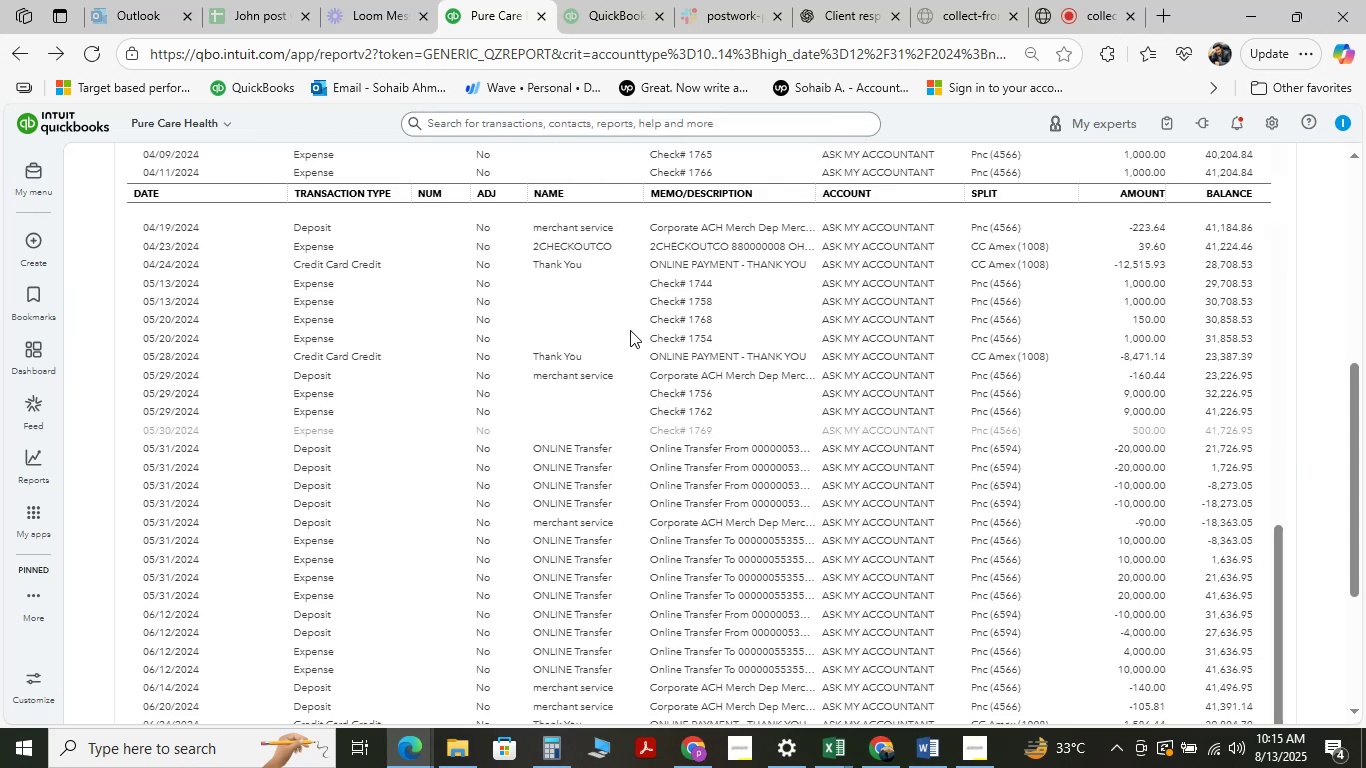 
wait(19.3)
 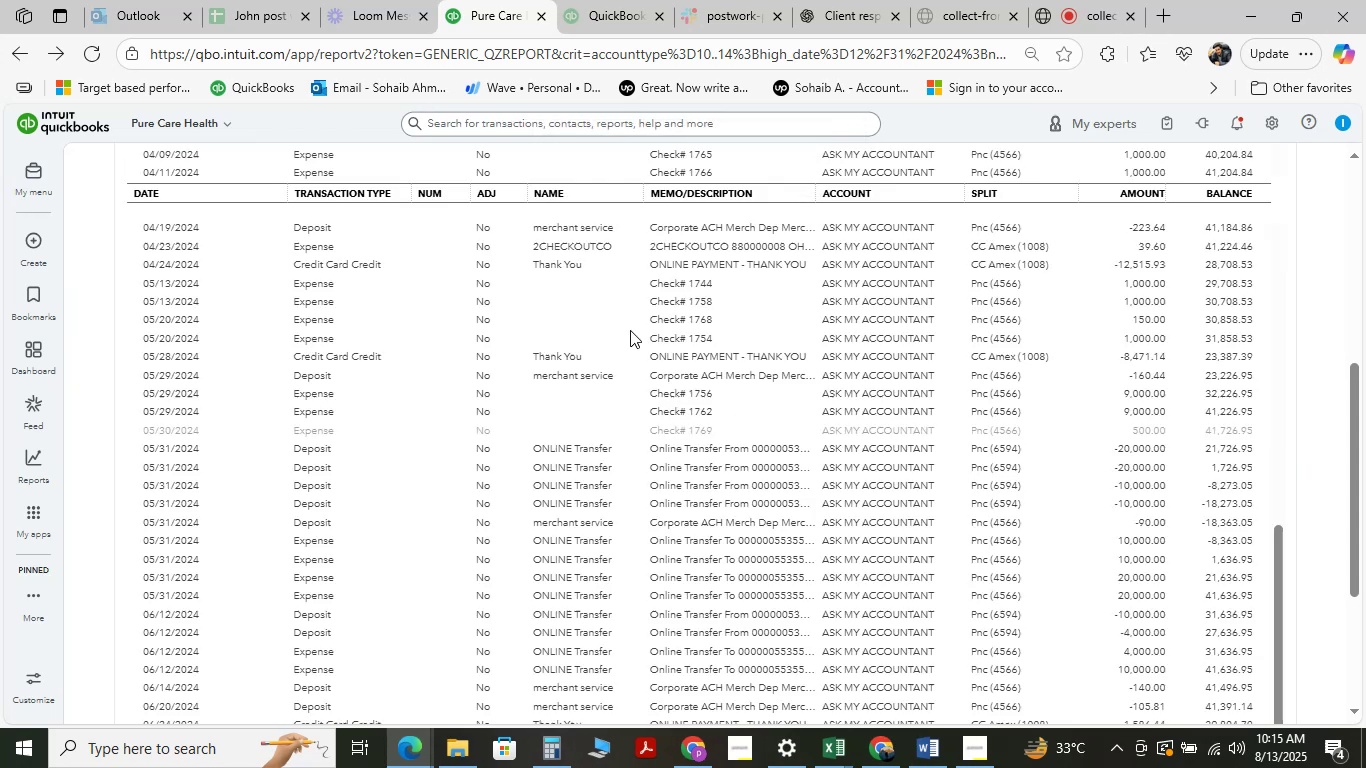 
scroll: coordinate [669, 516], scroll_direction: up, amount: 21.0
 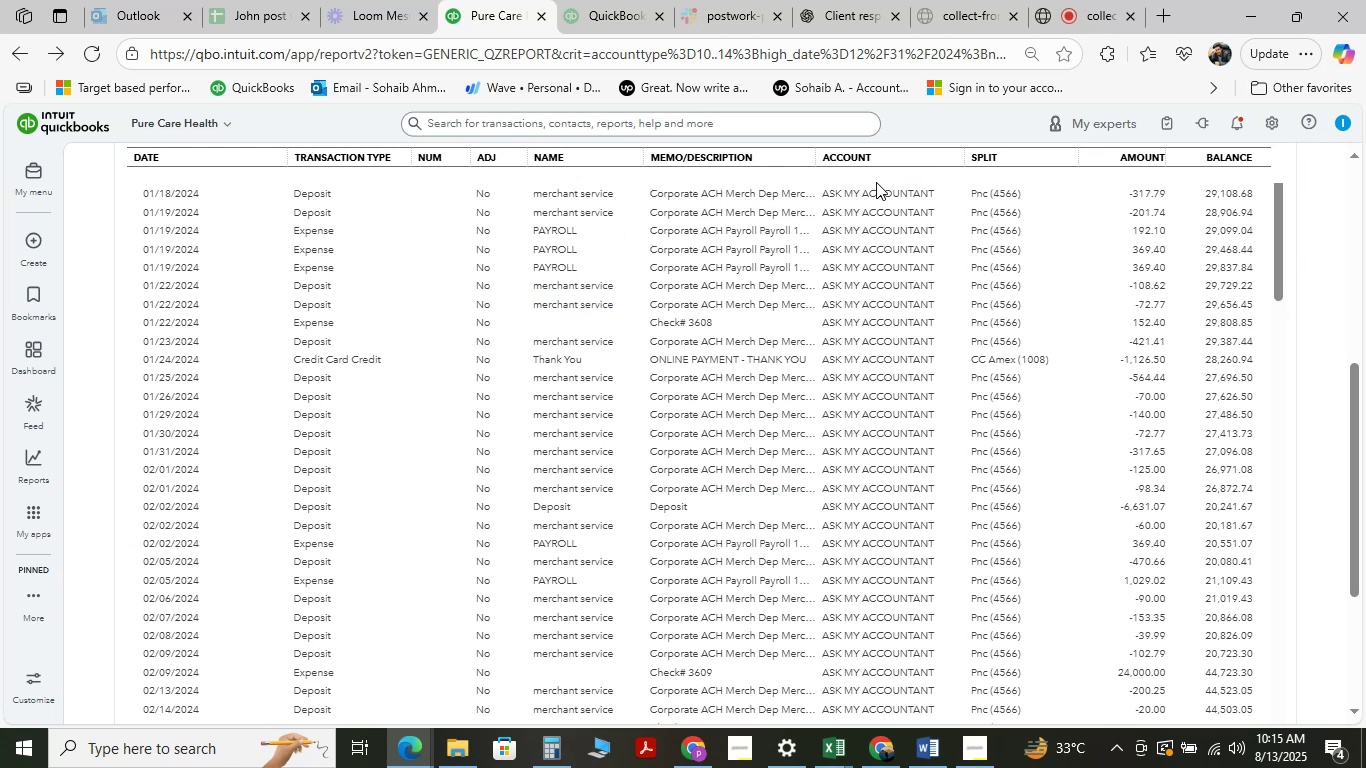 
left_click([874, 191])
 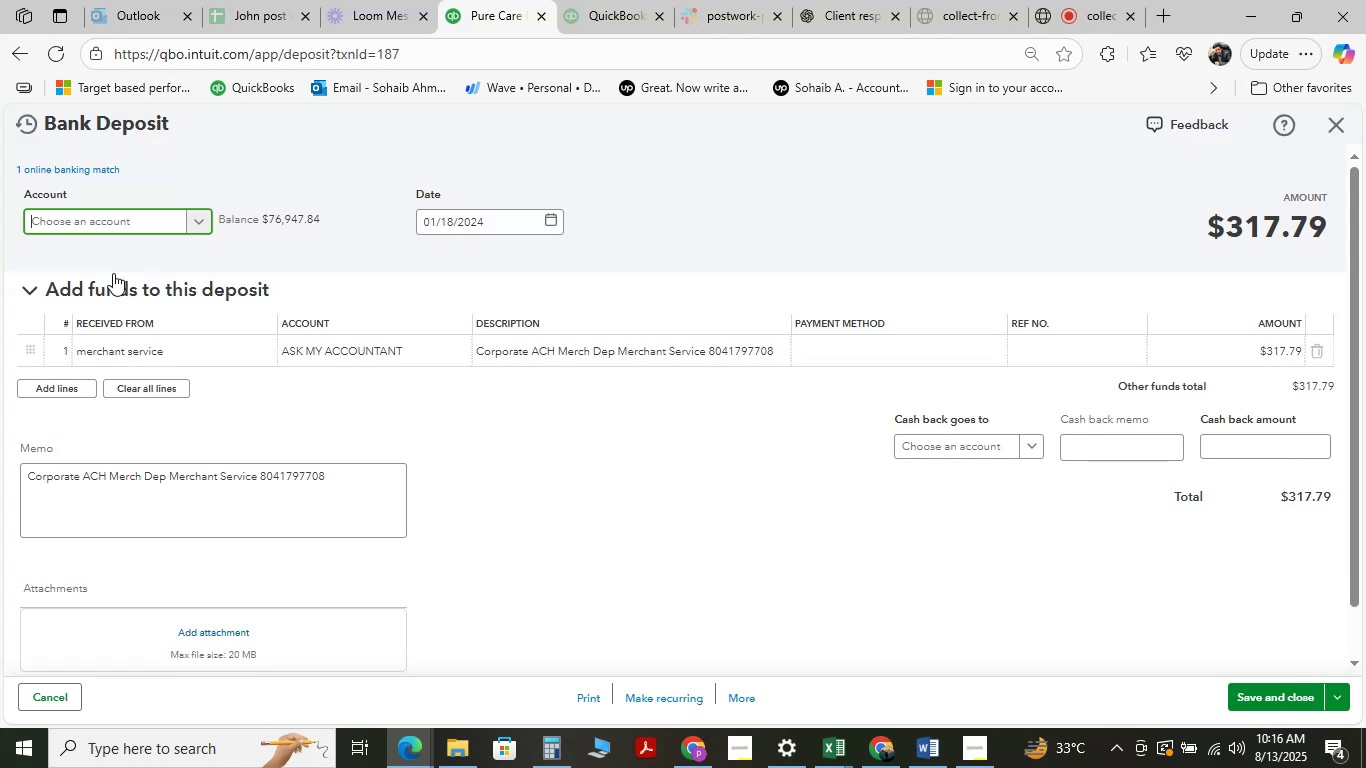 
wait(6.69)
 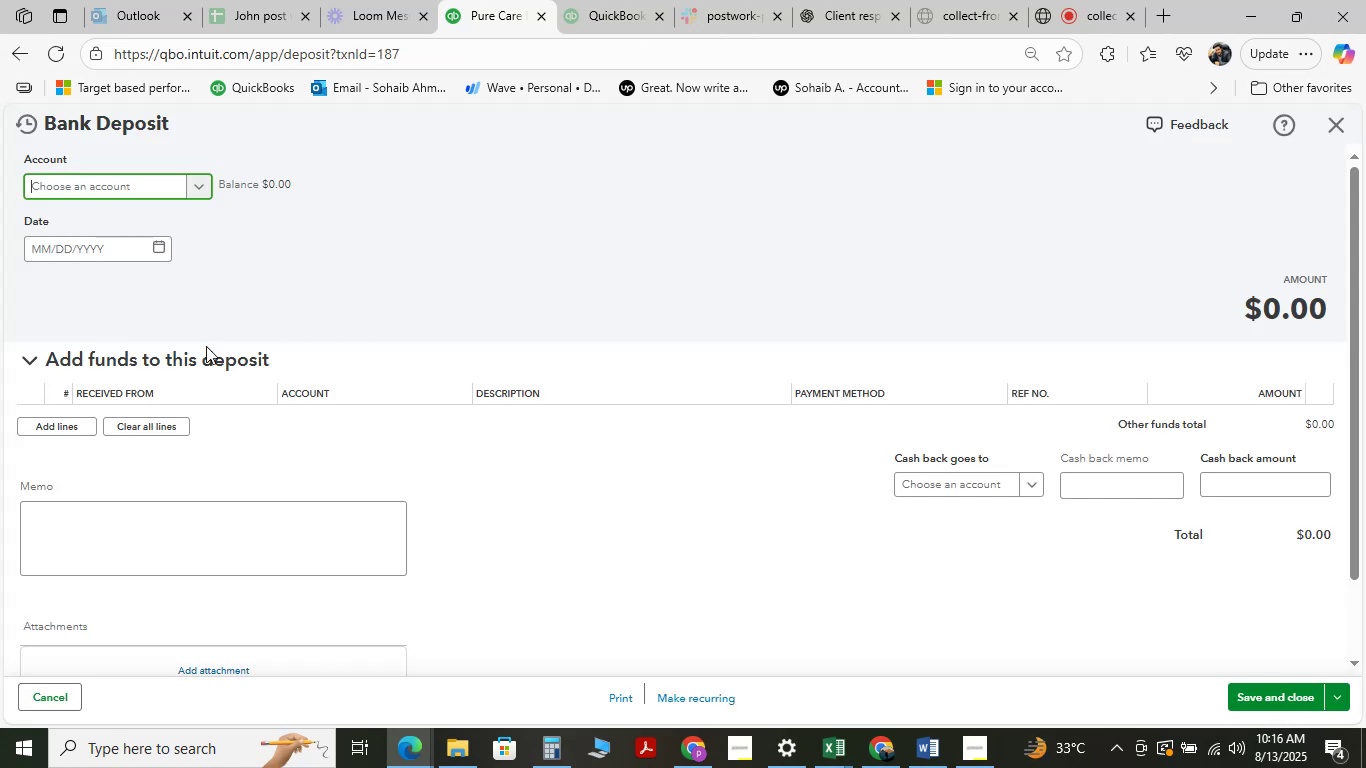 
left_click([385, 342])
 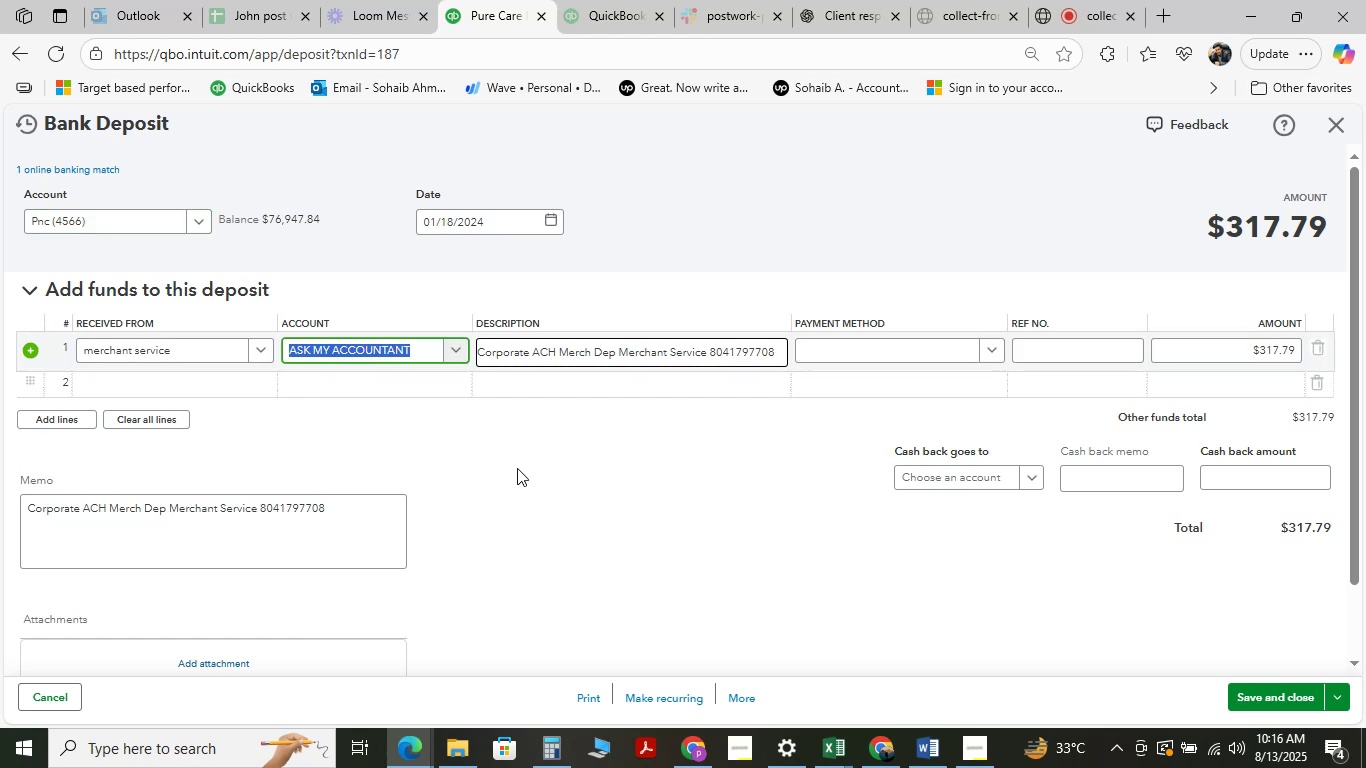 
type( ser)
 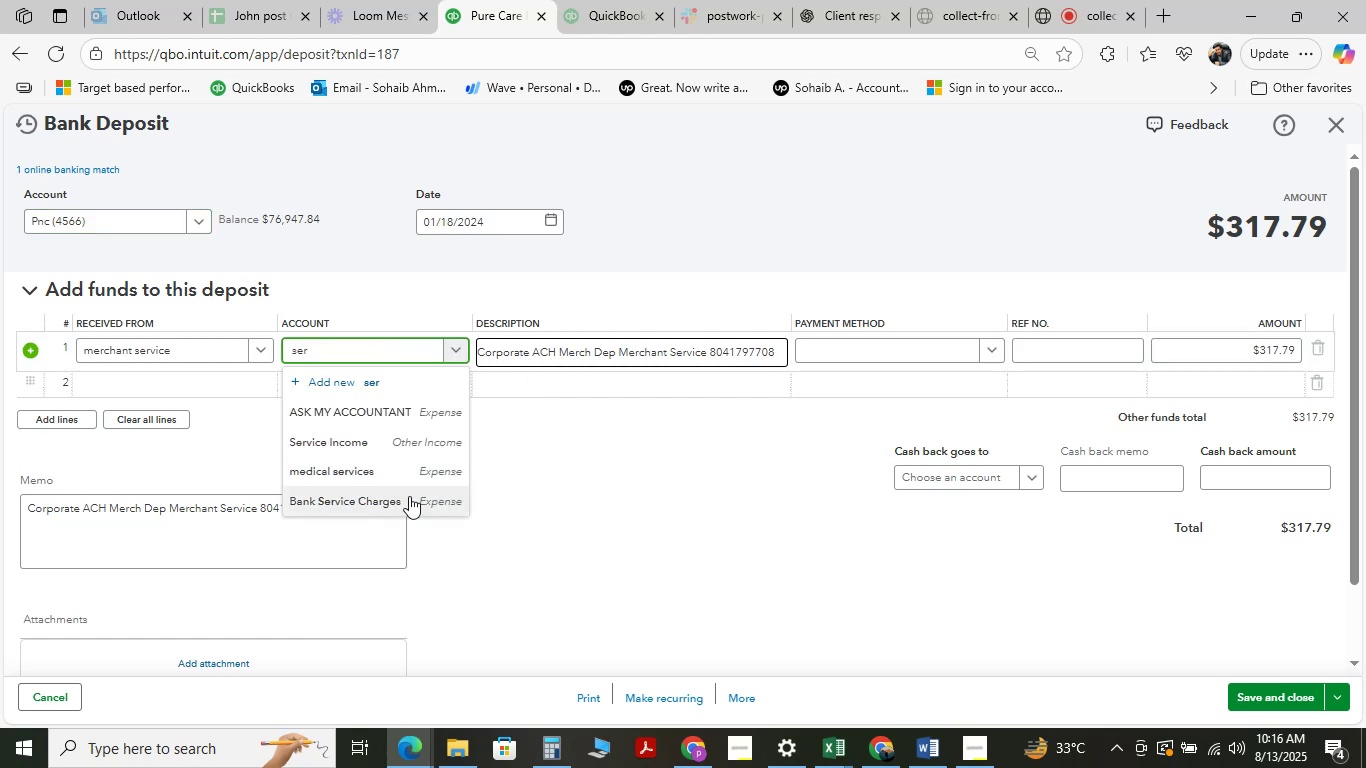 
wait(8.23)
 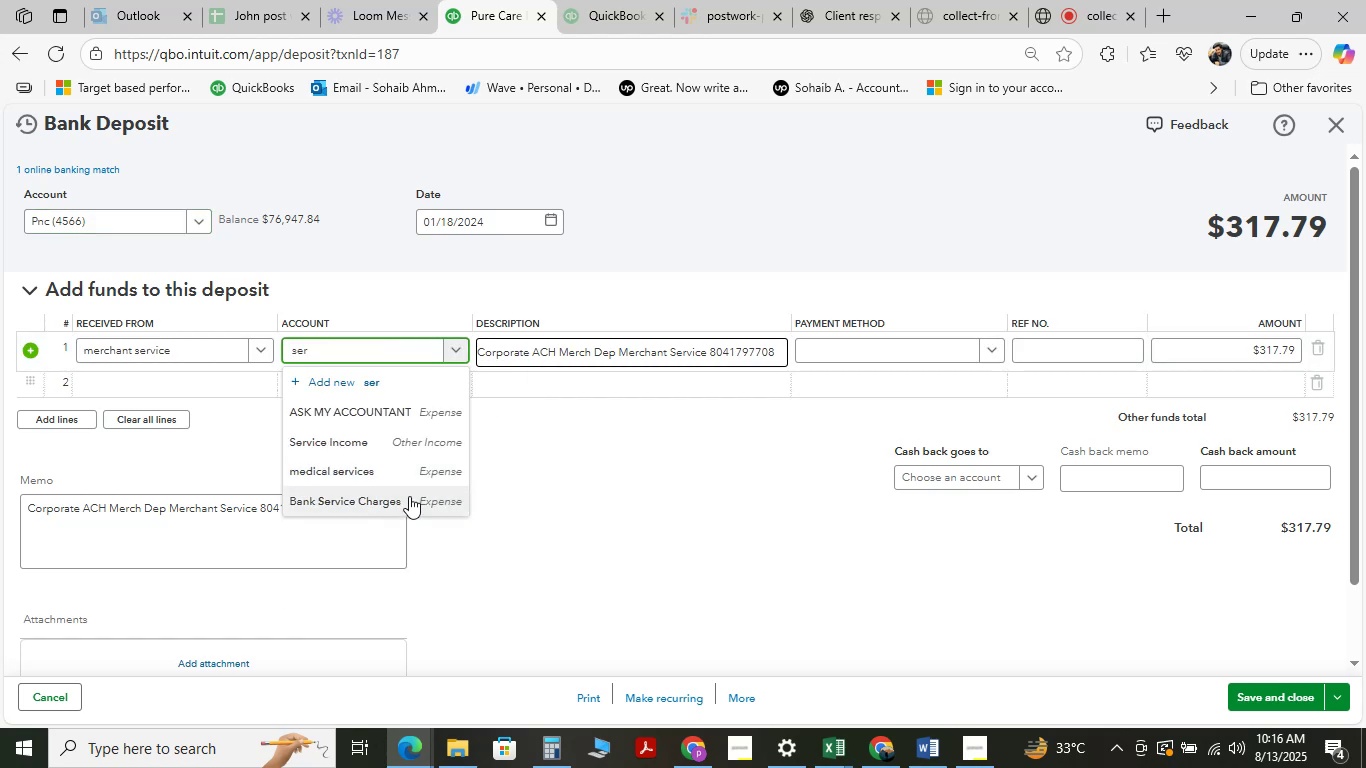 
left_click([1255, 688])
 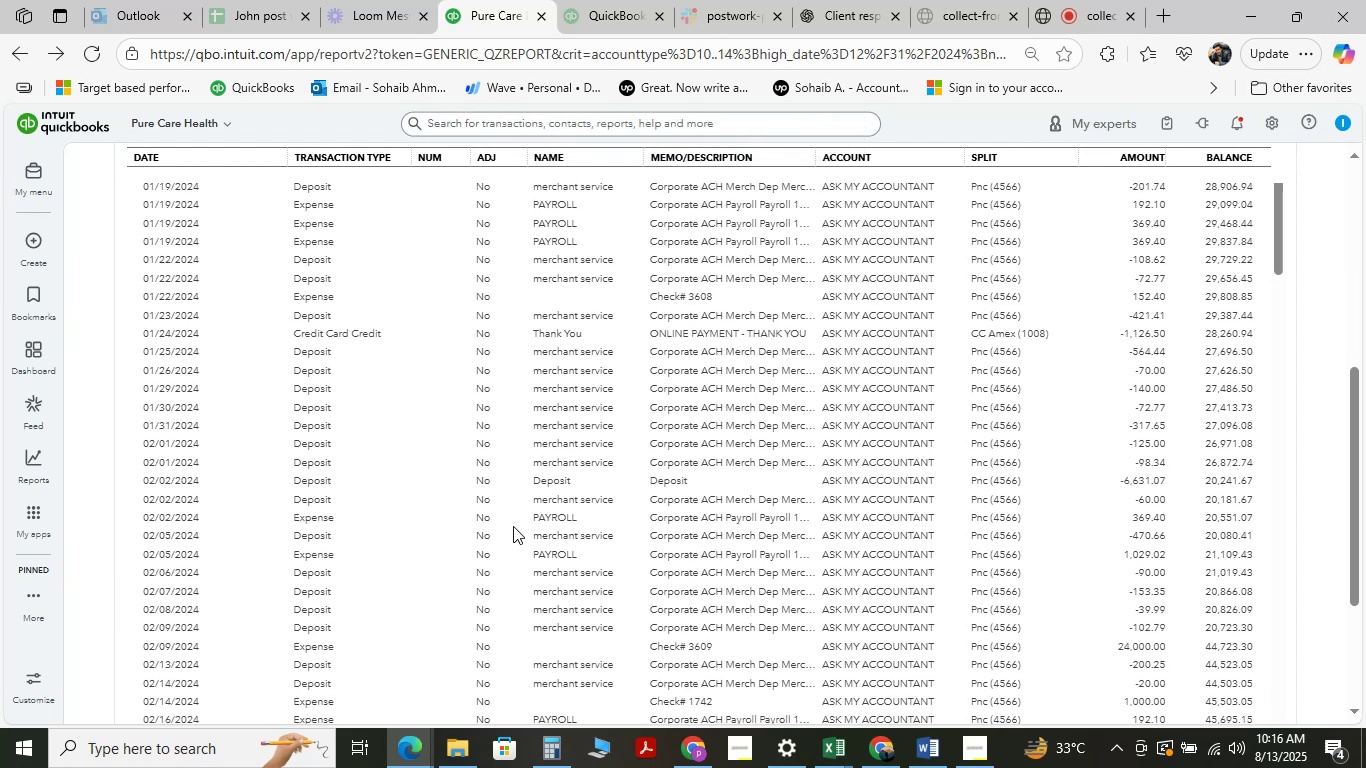 
wait(16.19)
 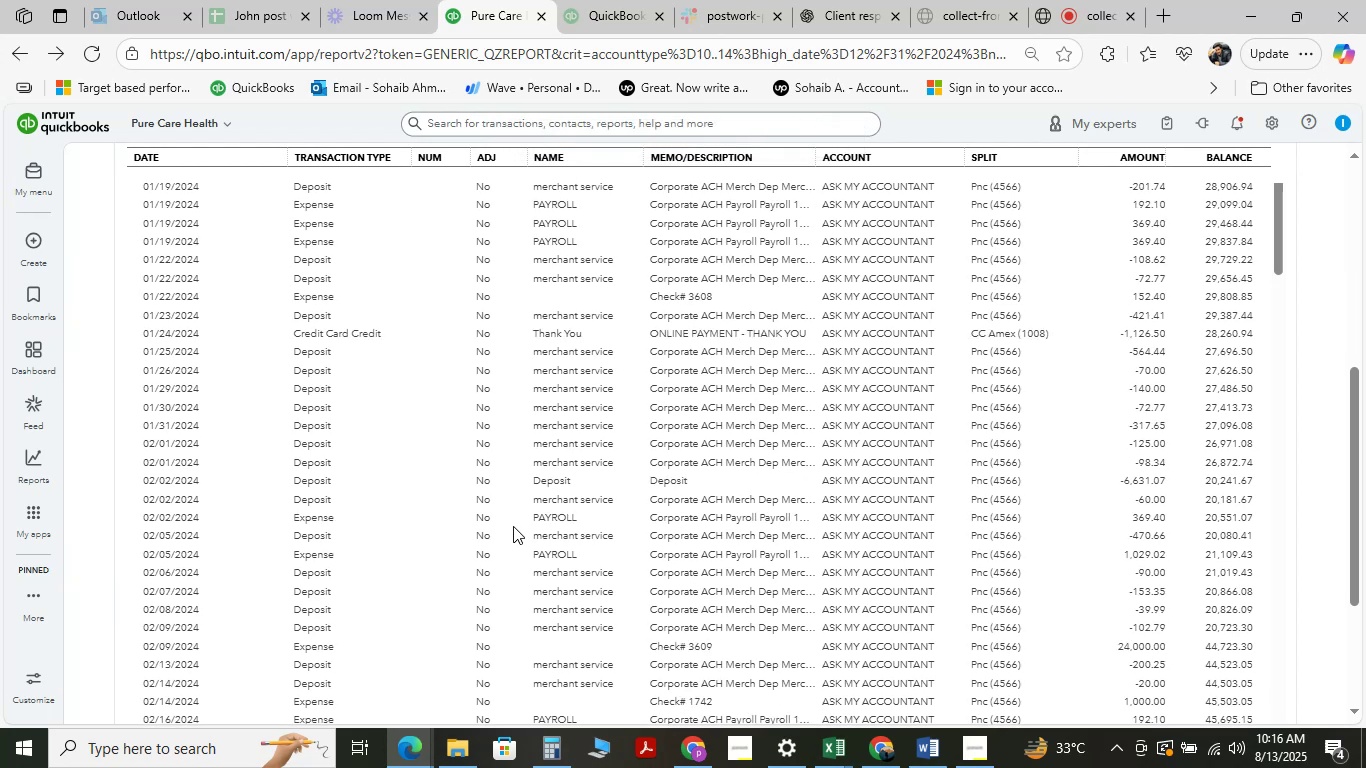 
scroll: coordinate [772, 453], scroll_direction: up, amount: 4.0
 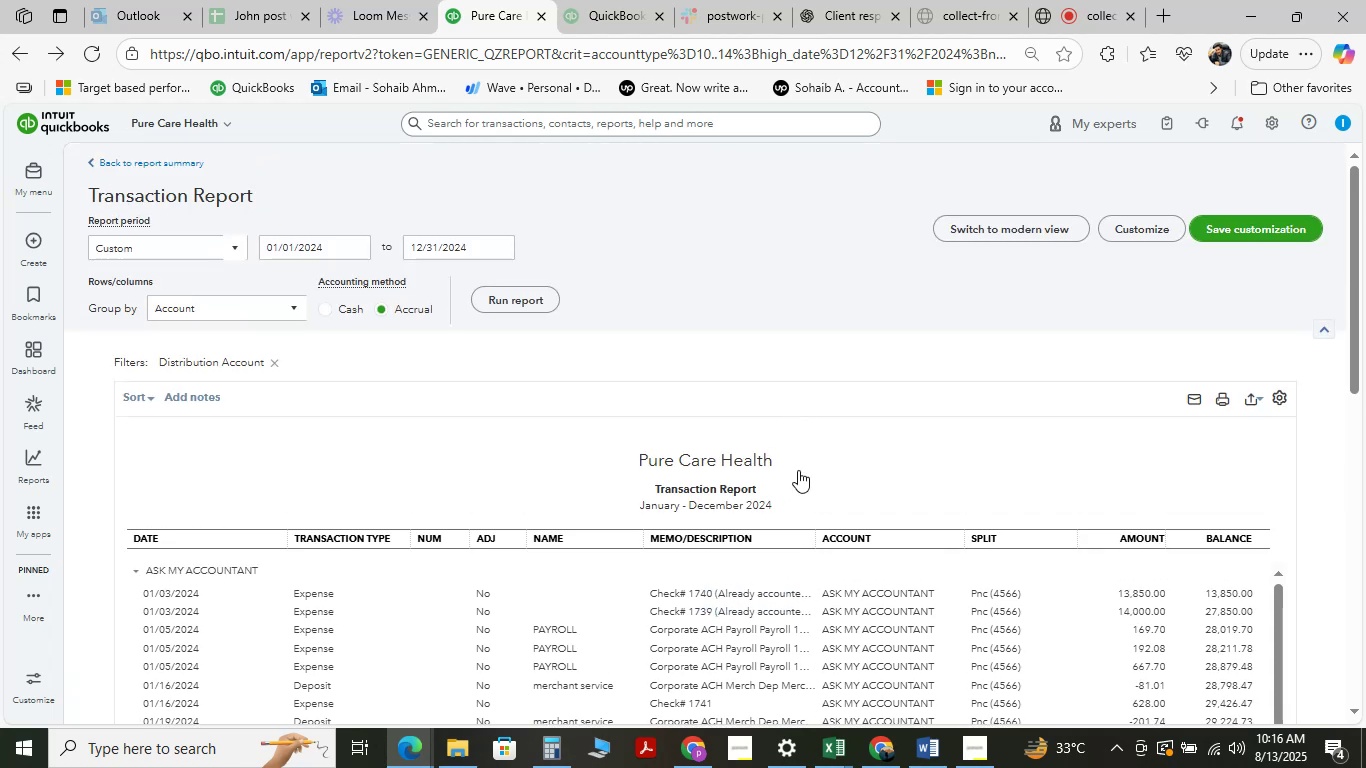 
scroll: coordinate [713, 461], scroll_direction: down, amount: 4.0
 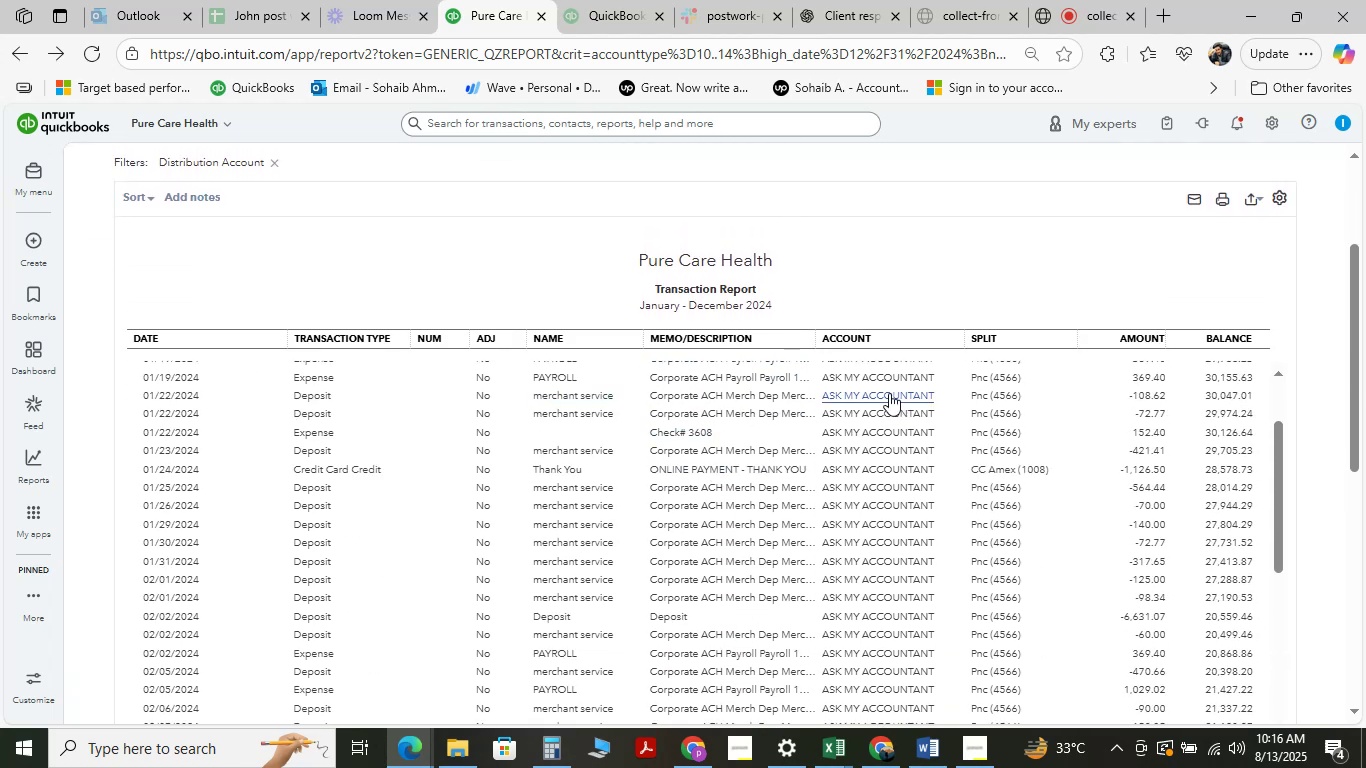 
left_click([889, 393])
 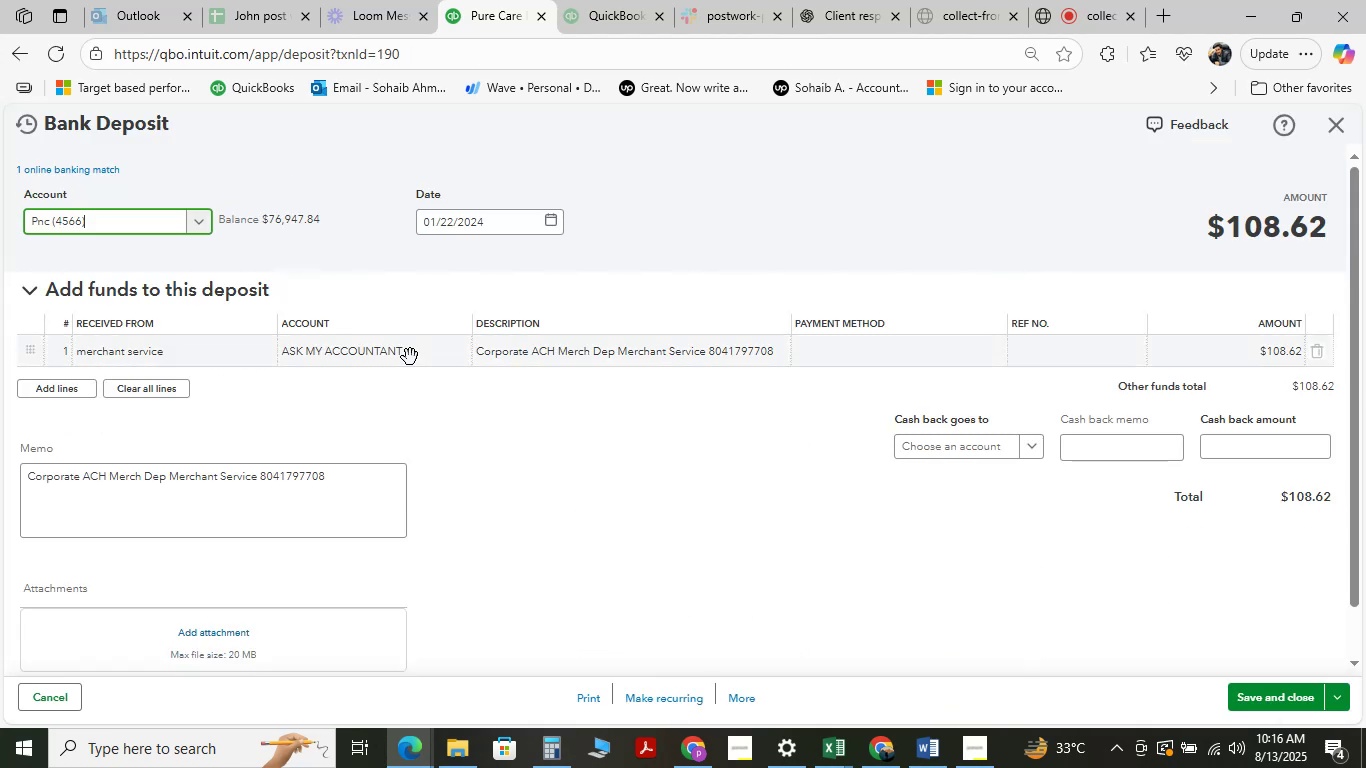 
wait(5.61)
 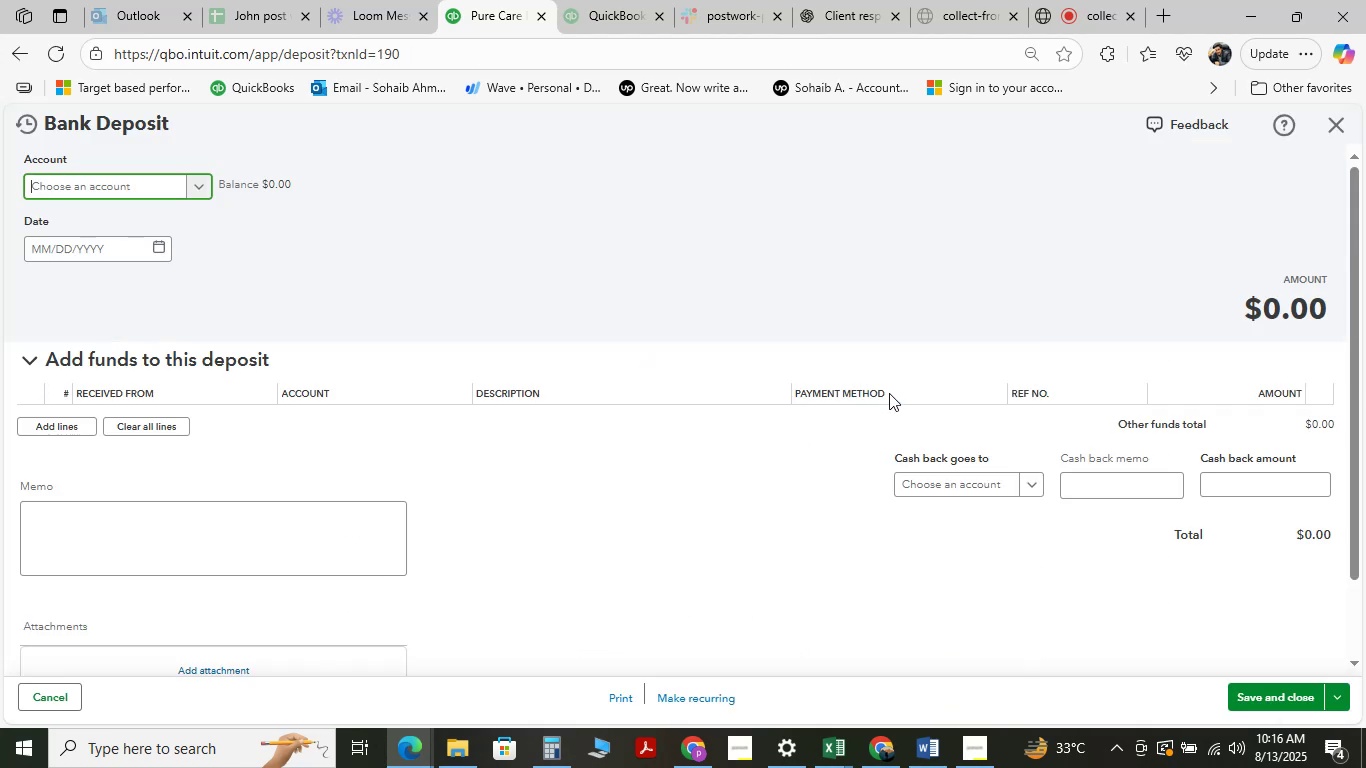 
left_click([393, 357])
 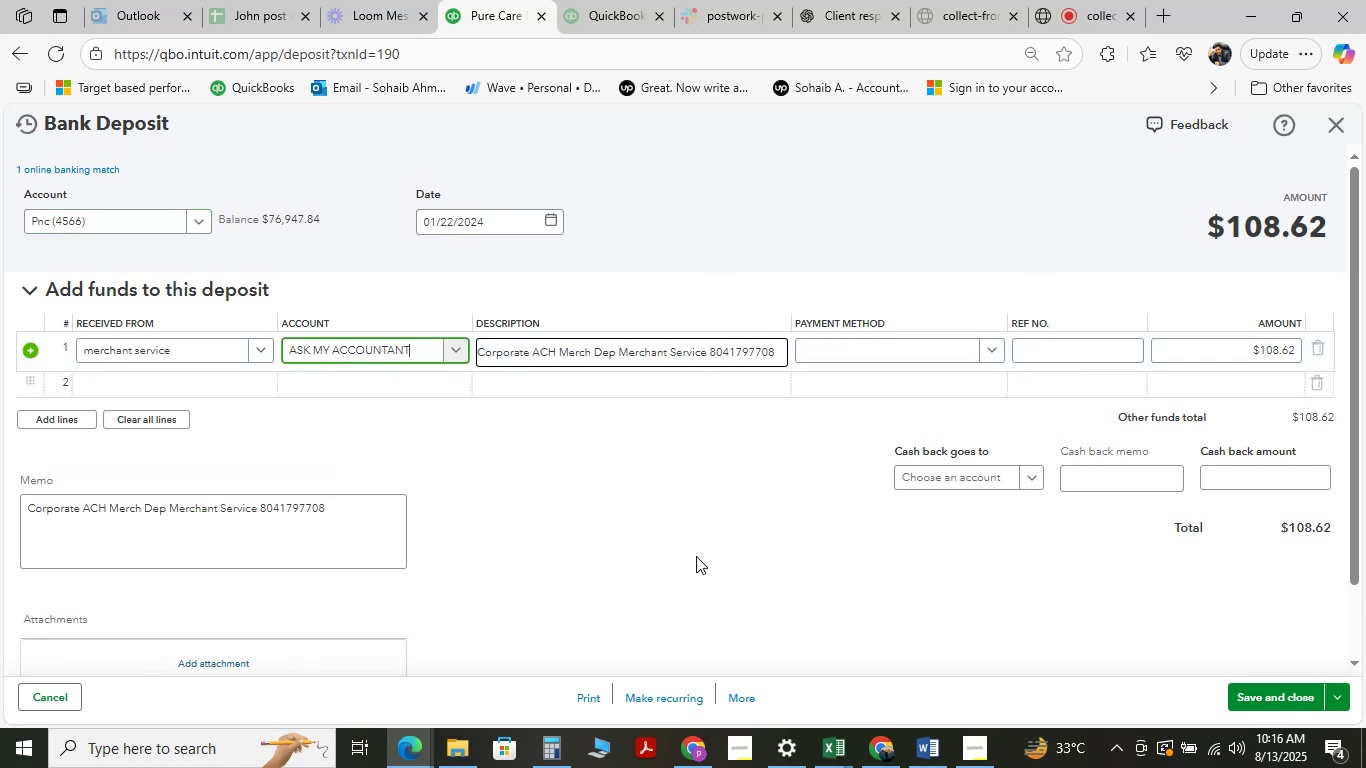 
left_click([338, 346])
 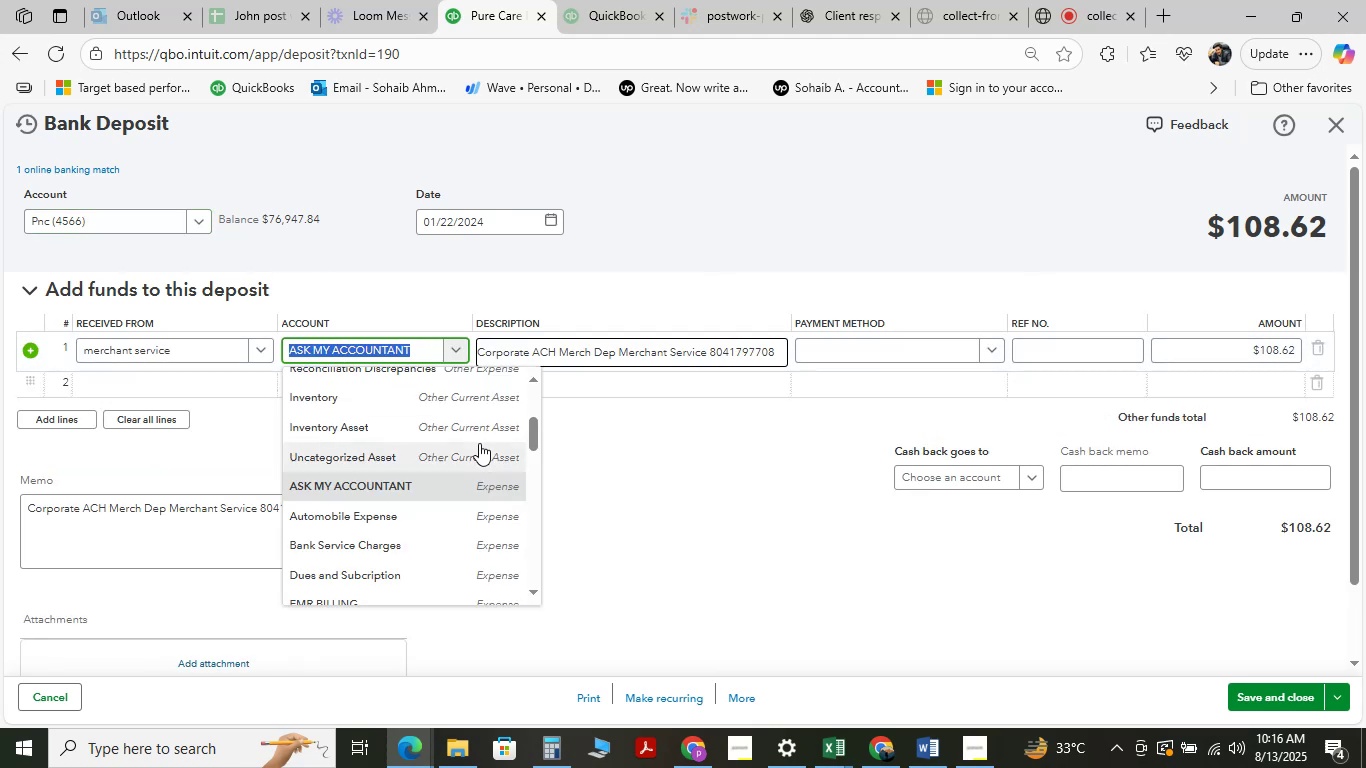 
type( ser)
 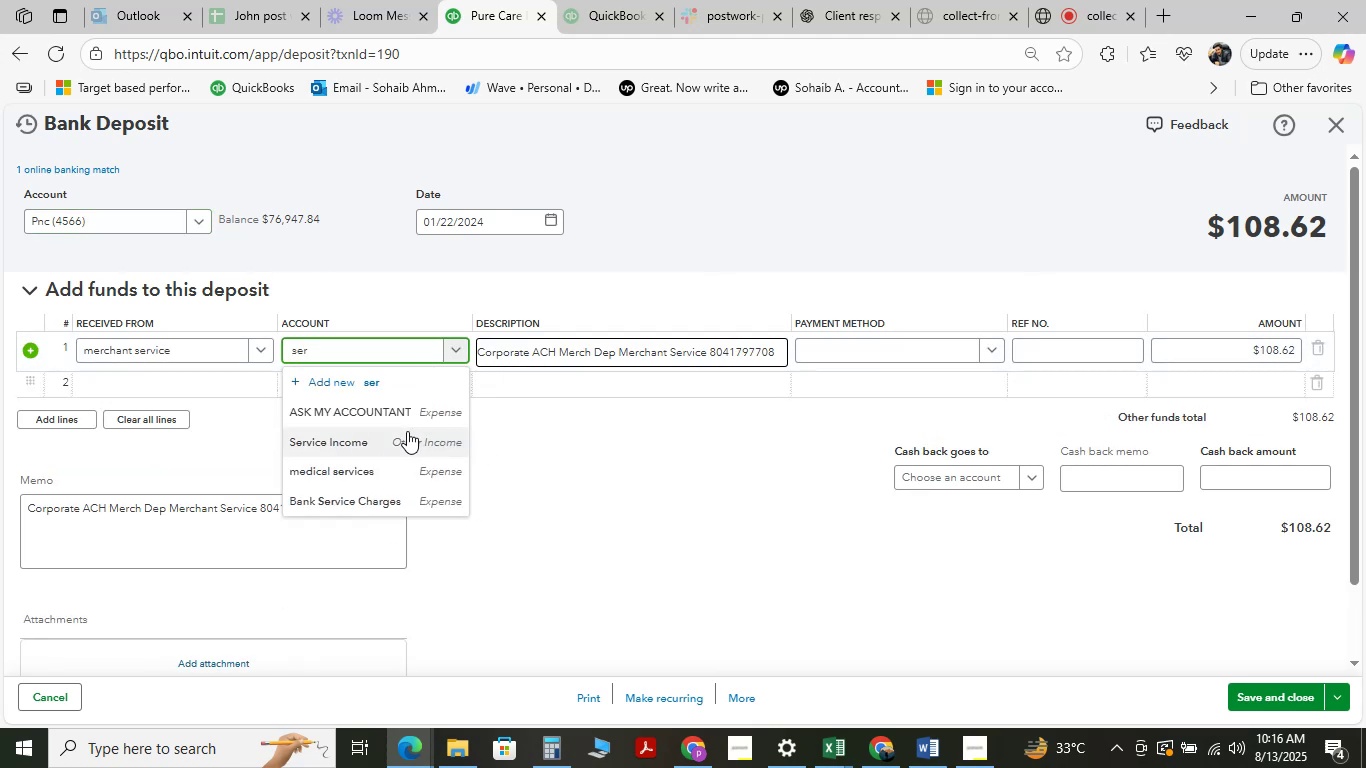 
left_click([402, 431])
 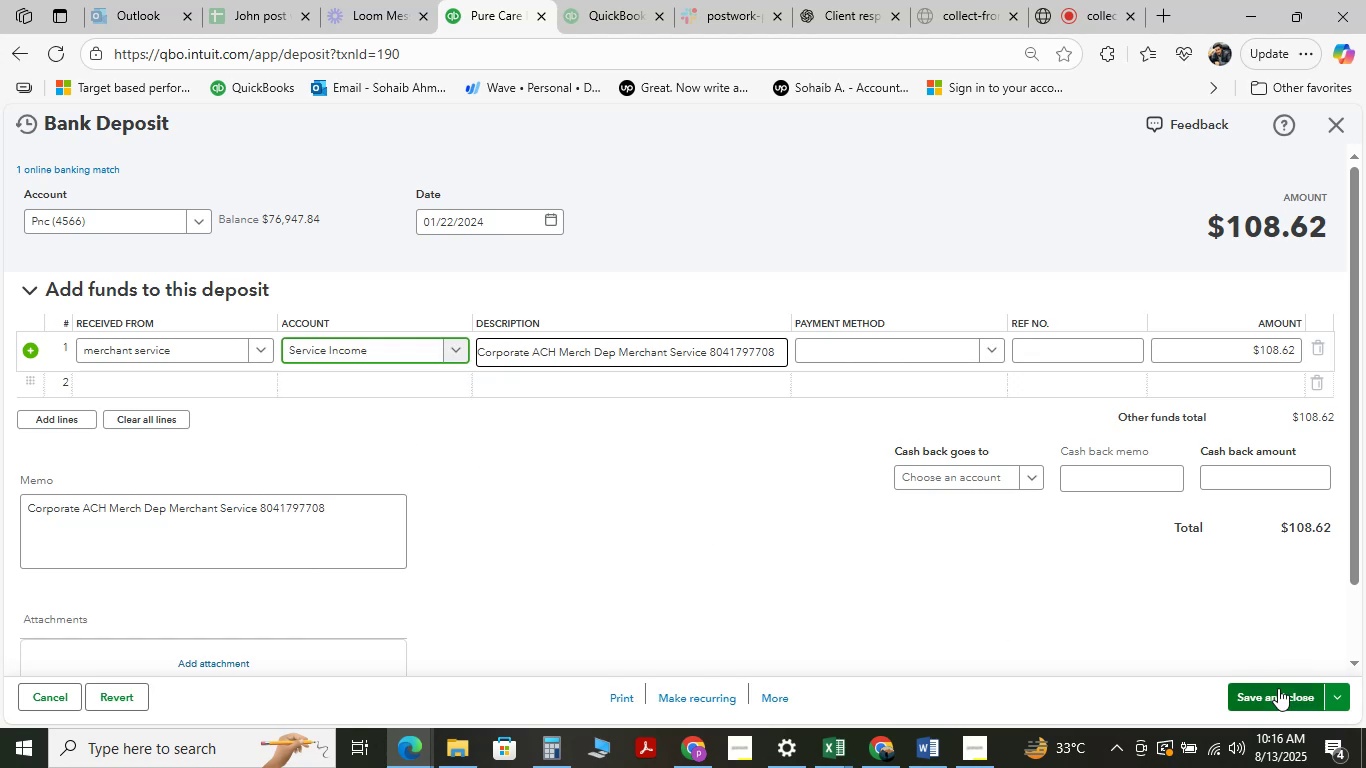 
left_click([1280, 688])
 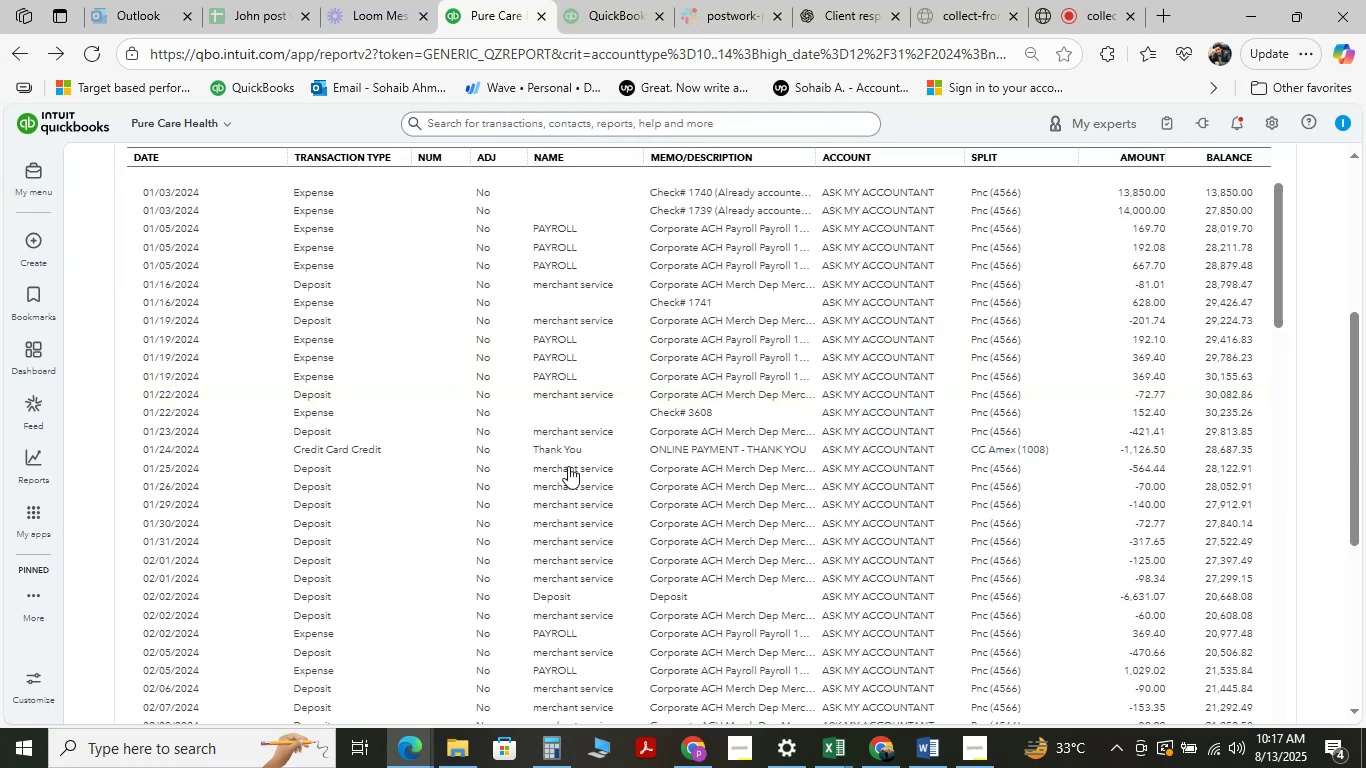 
wait(15.79)
 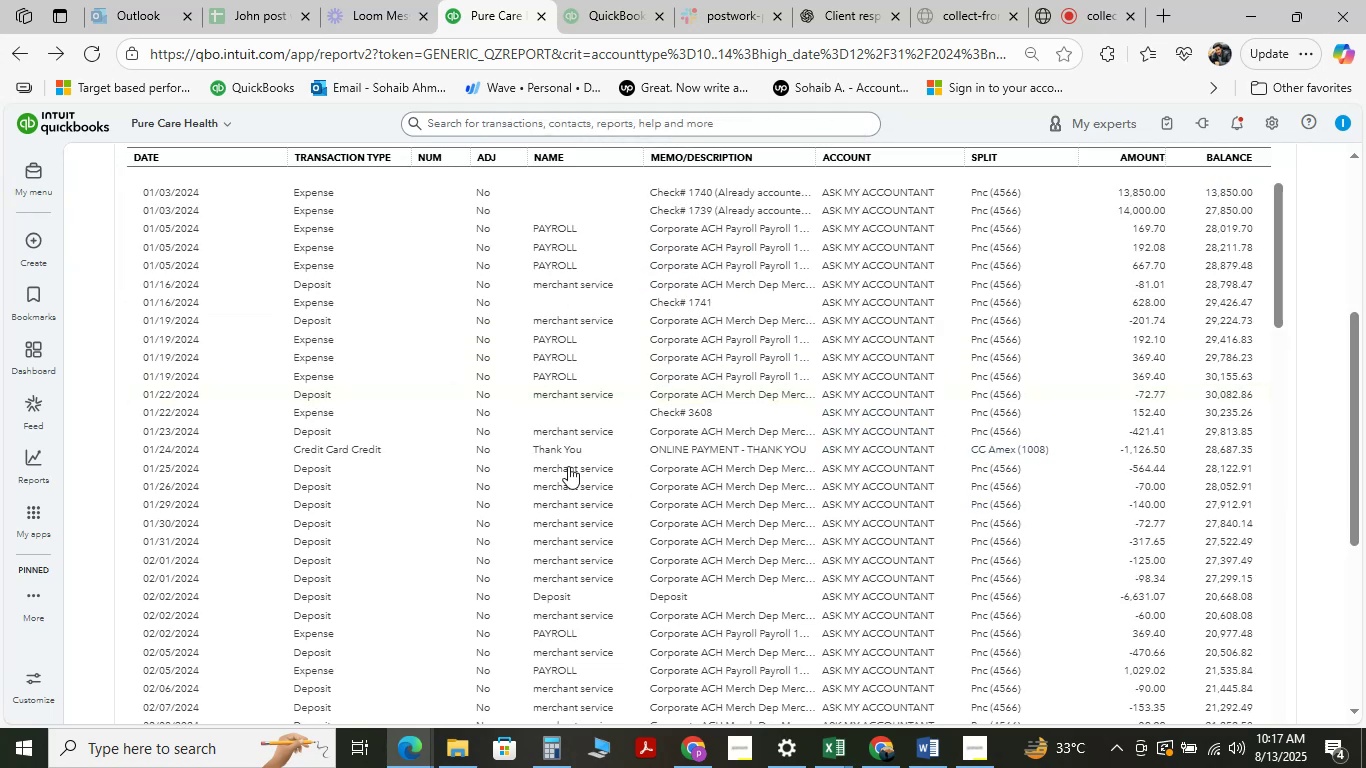 
left_click([861, 323])
 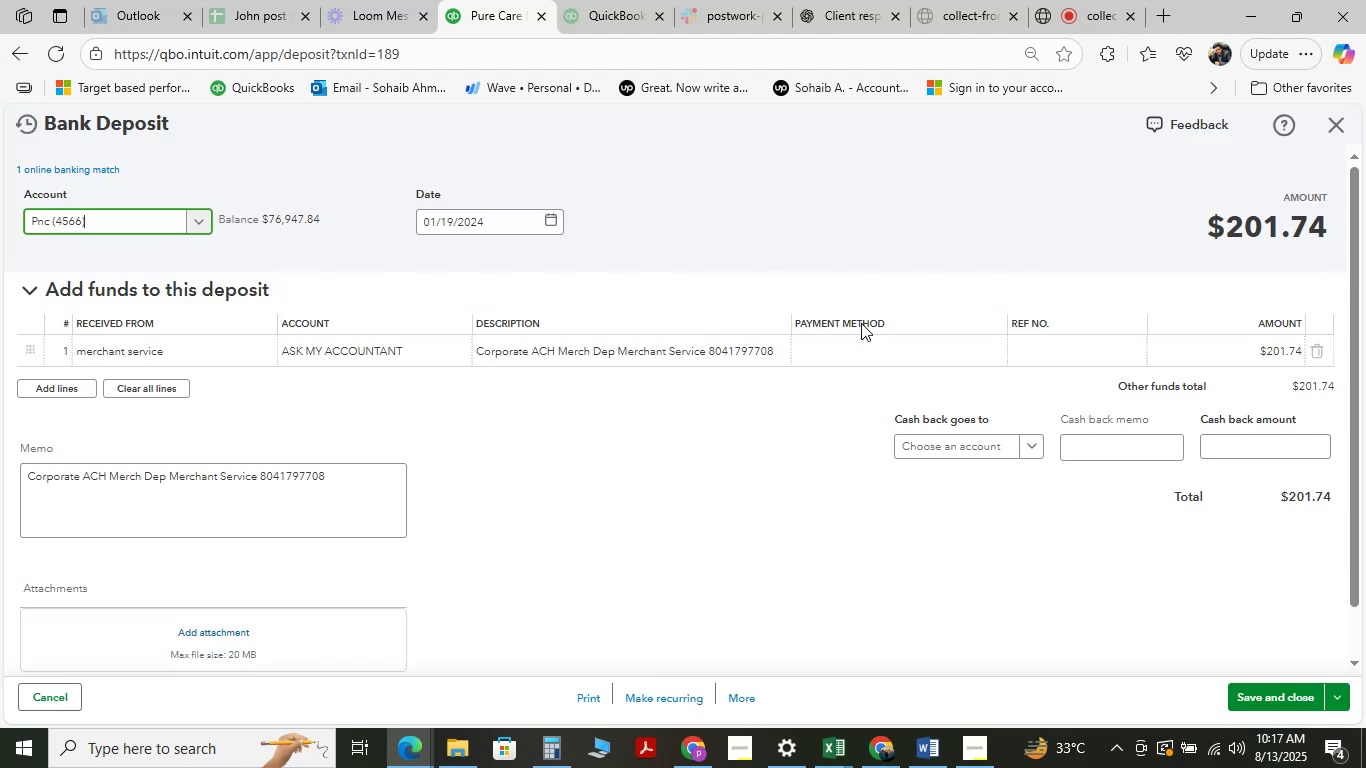 
wait(5.94)
 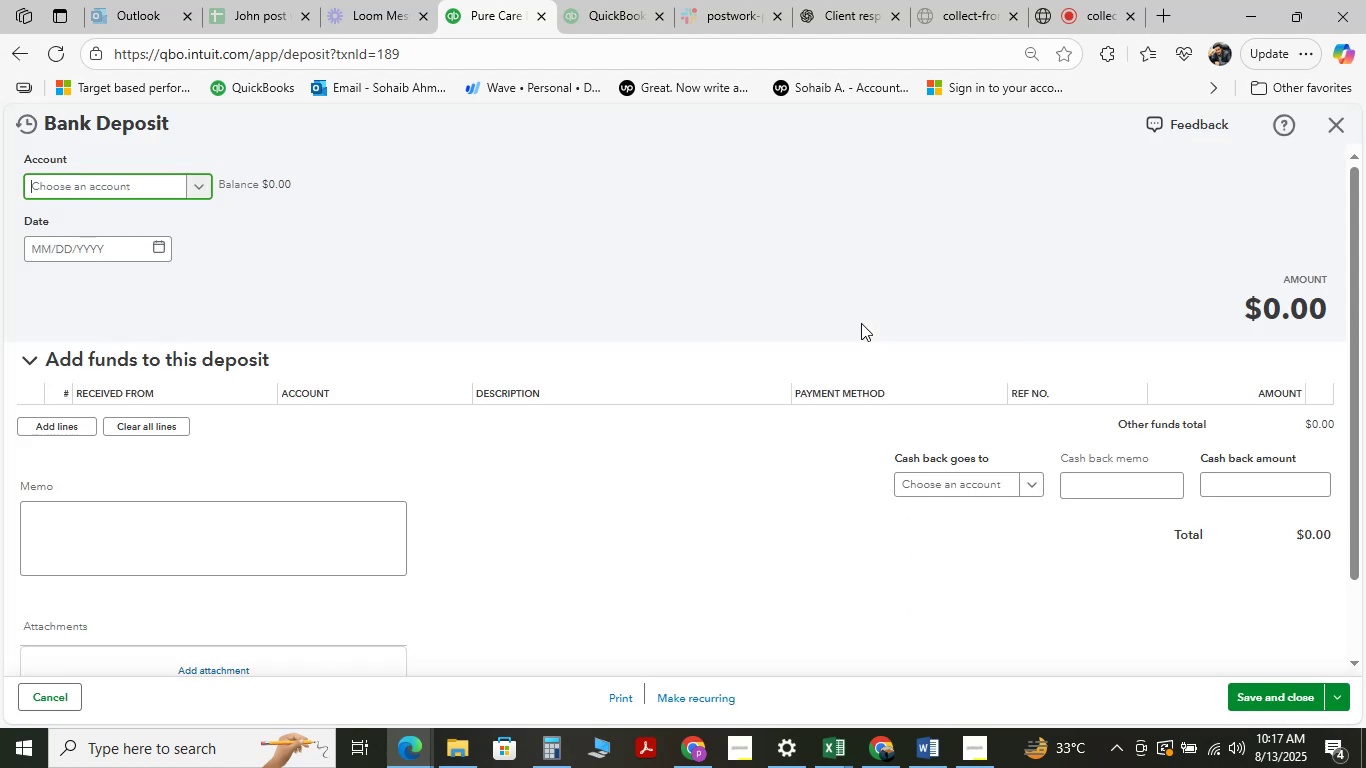 
left_click([352, 334])
 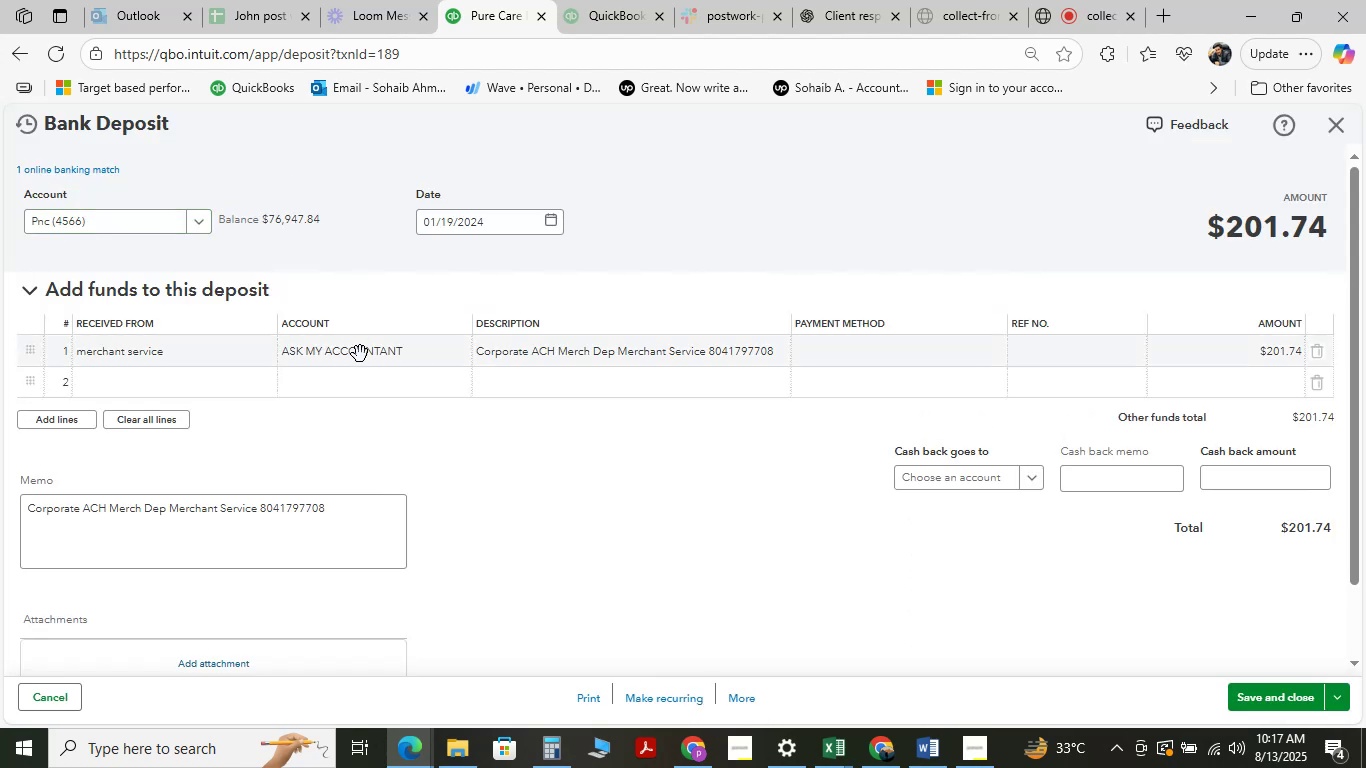 
left_click([360, 354])
 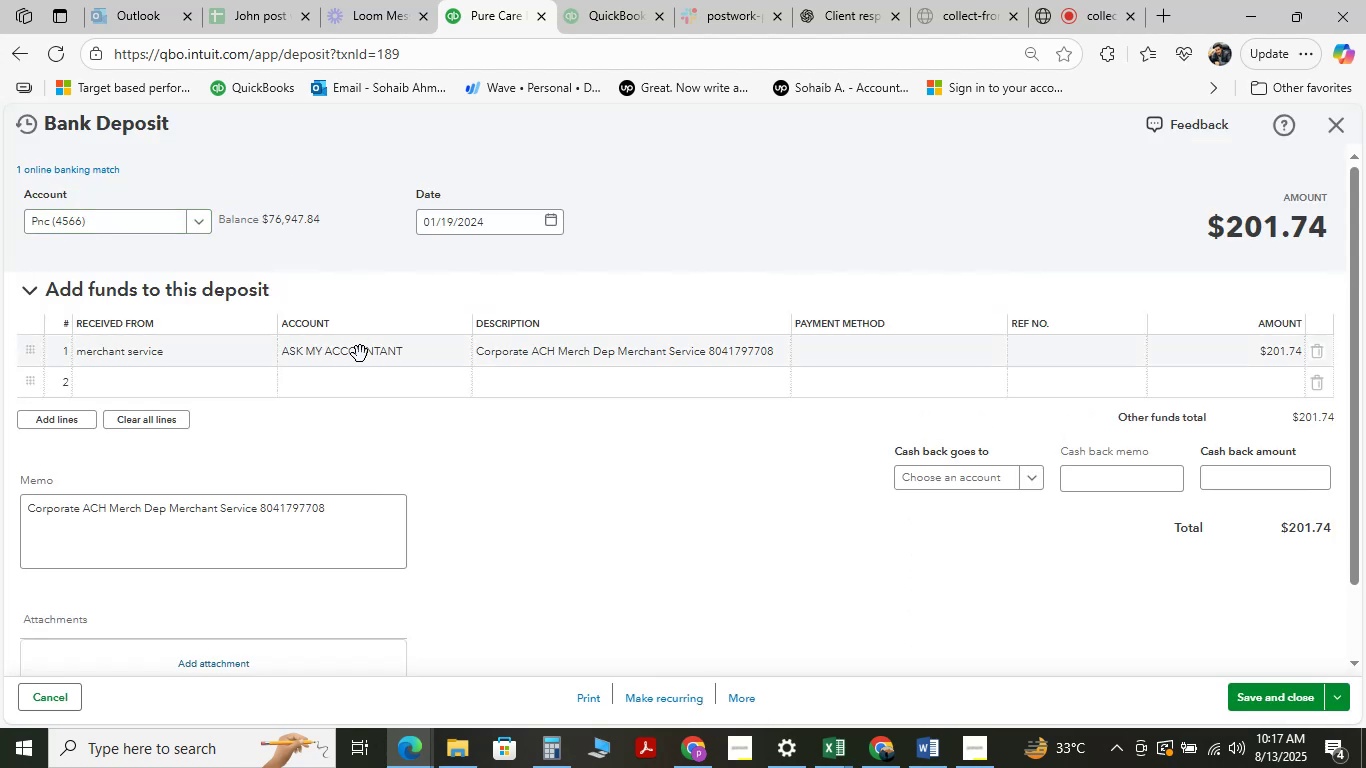 
left_click([360, 355])
 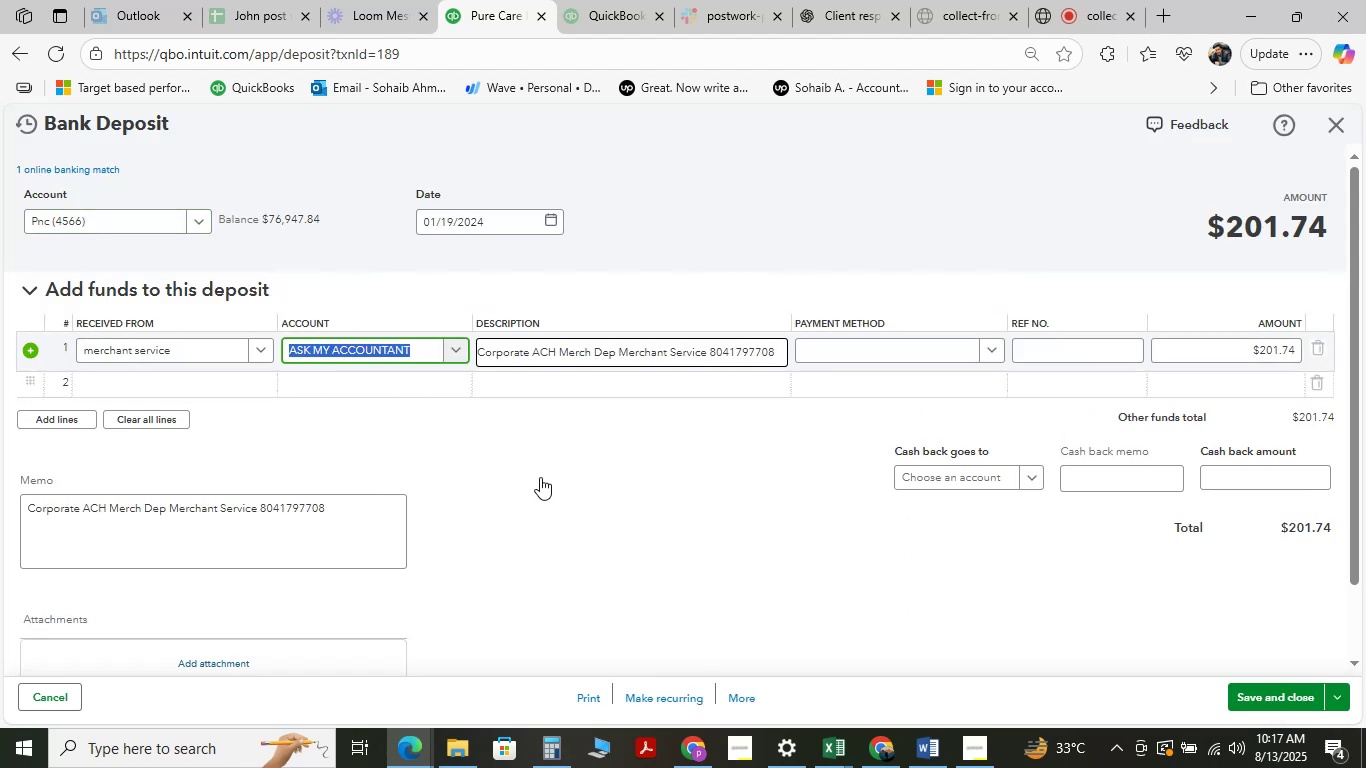 
key(Space)
 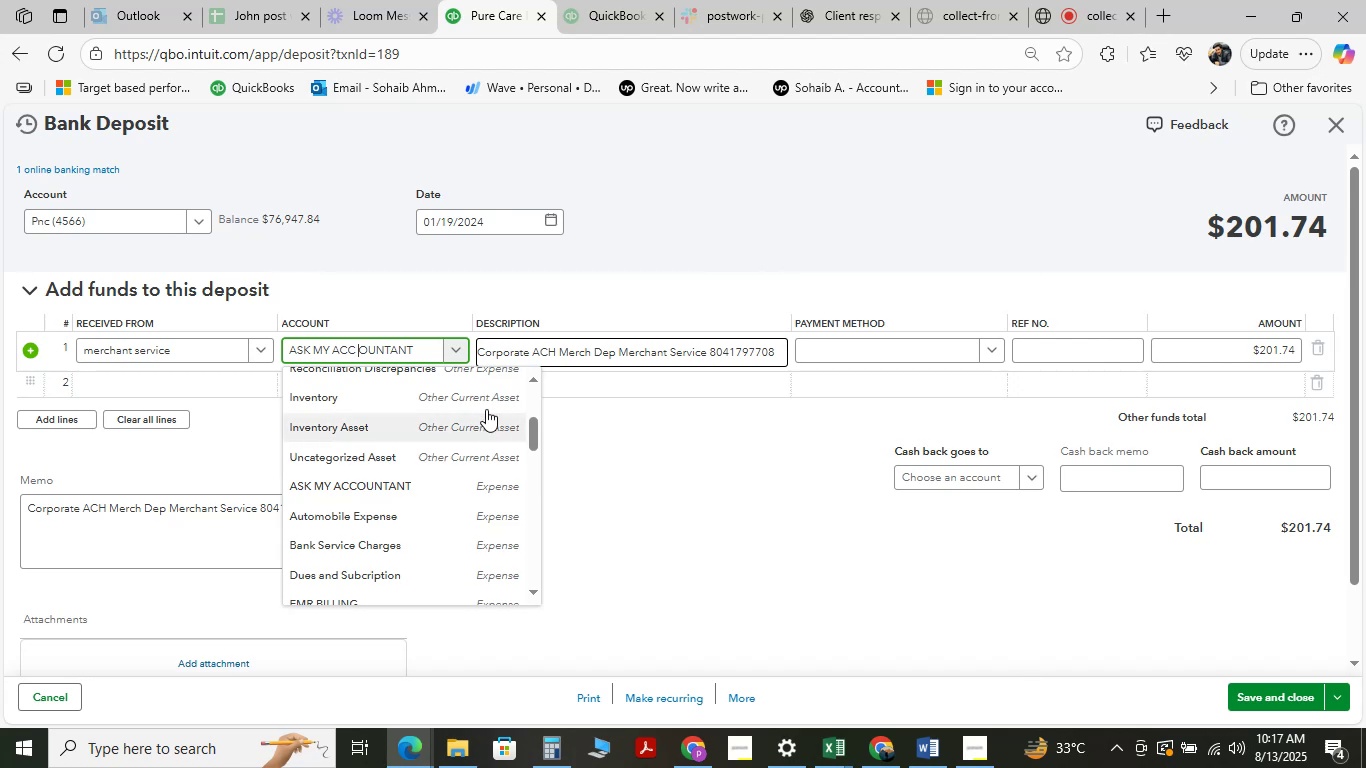 
double_click([416, 338])
 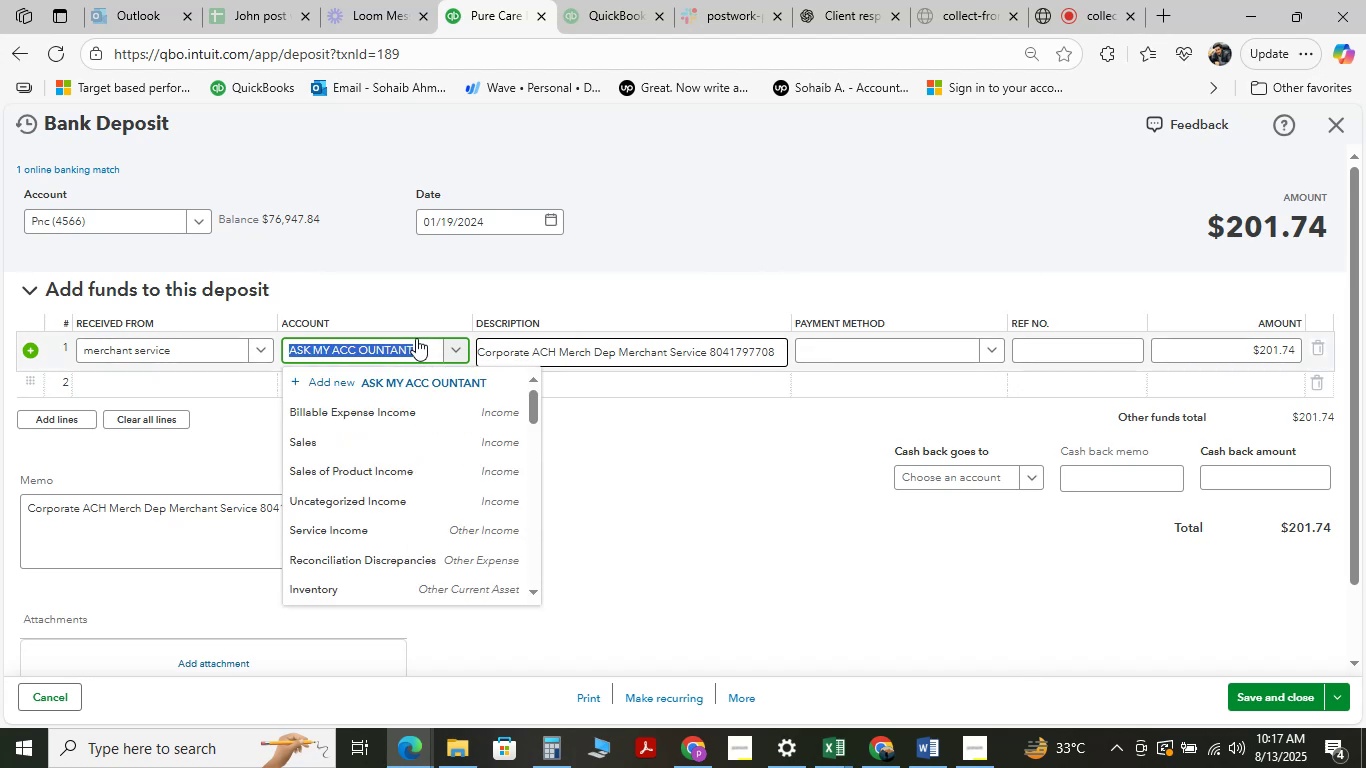 
type( ser)
 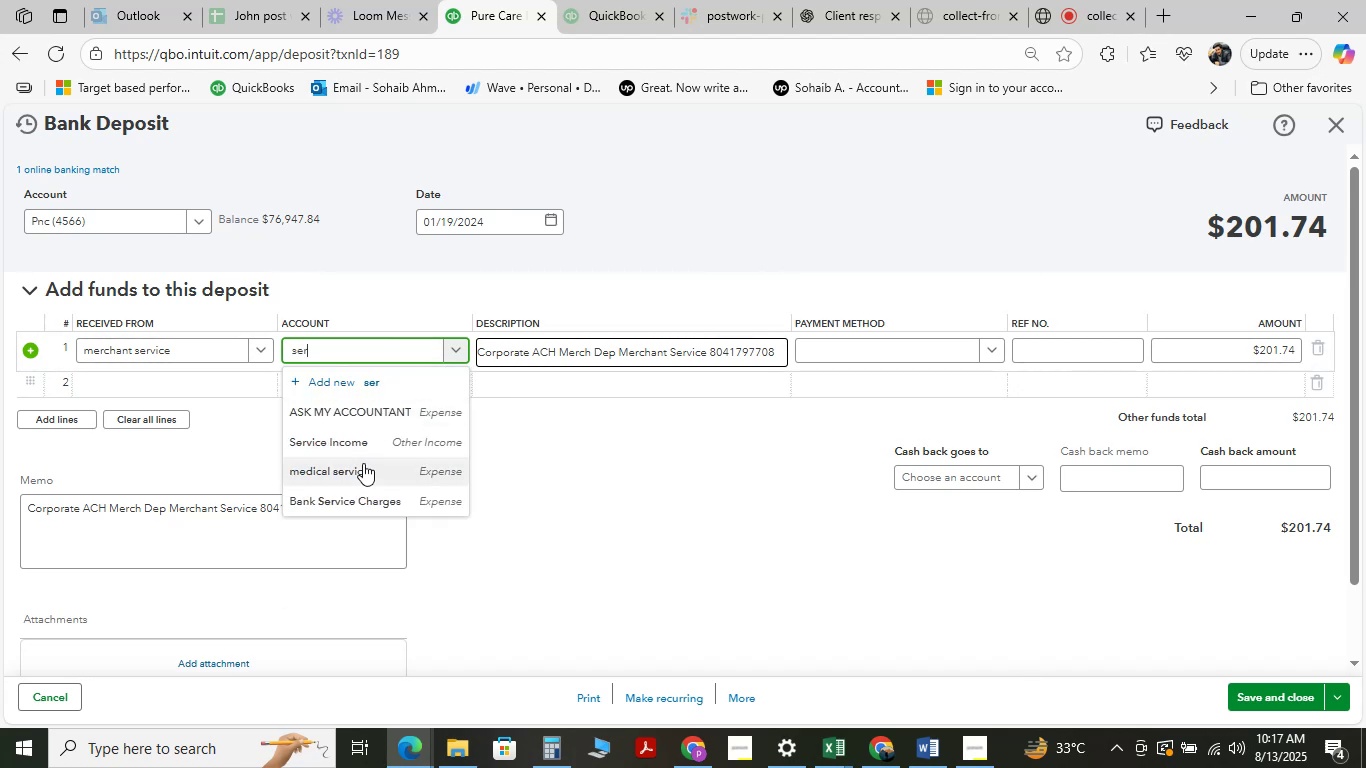 
left_click([374, 446])
 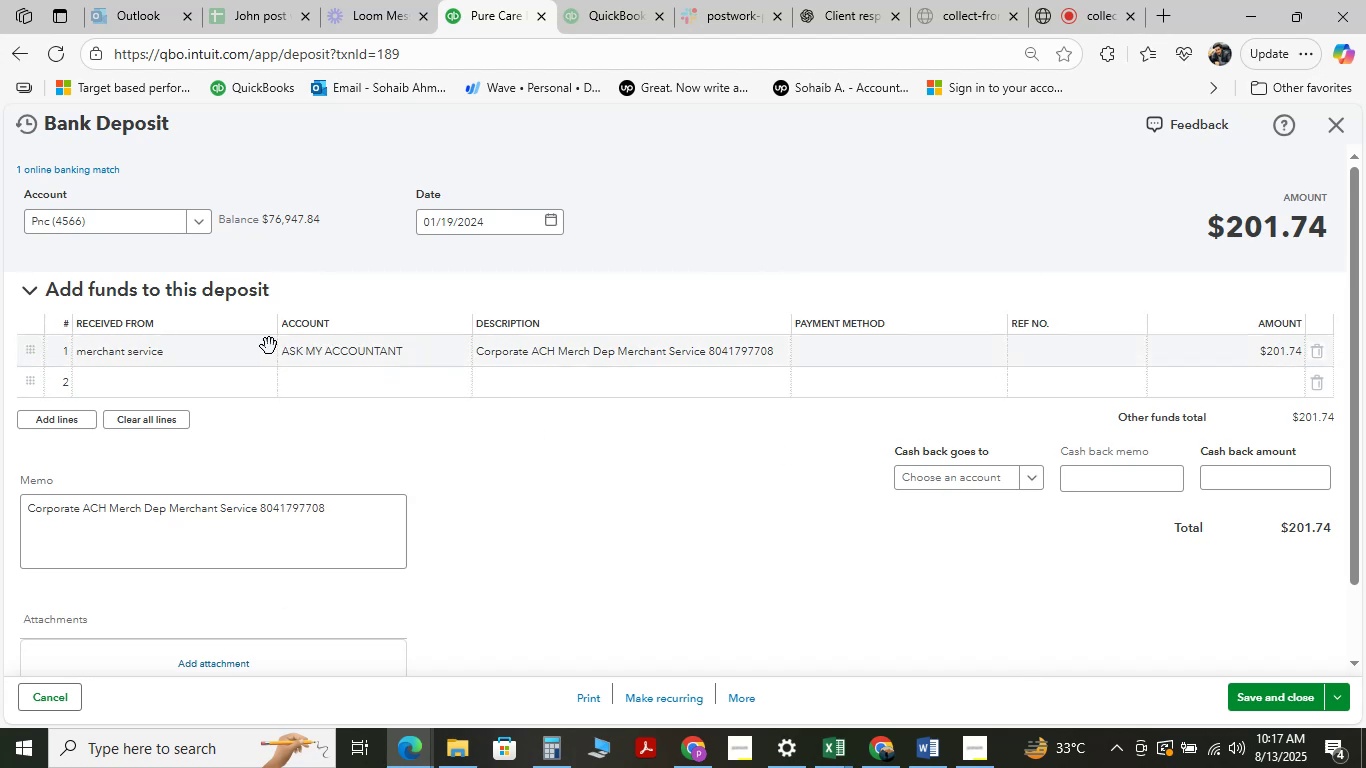 
left_click([339, 357])
 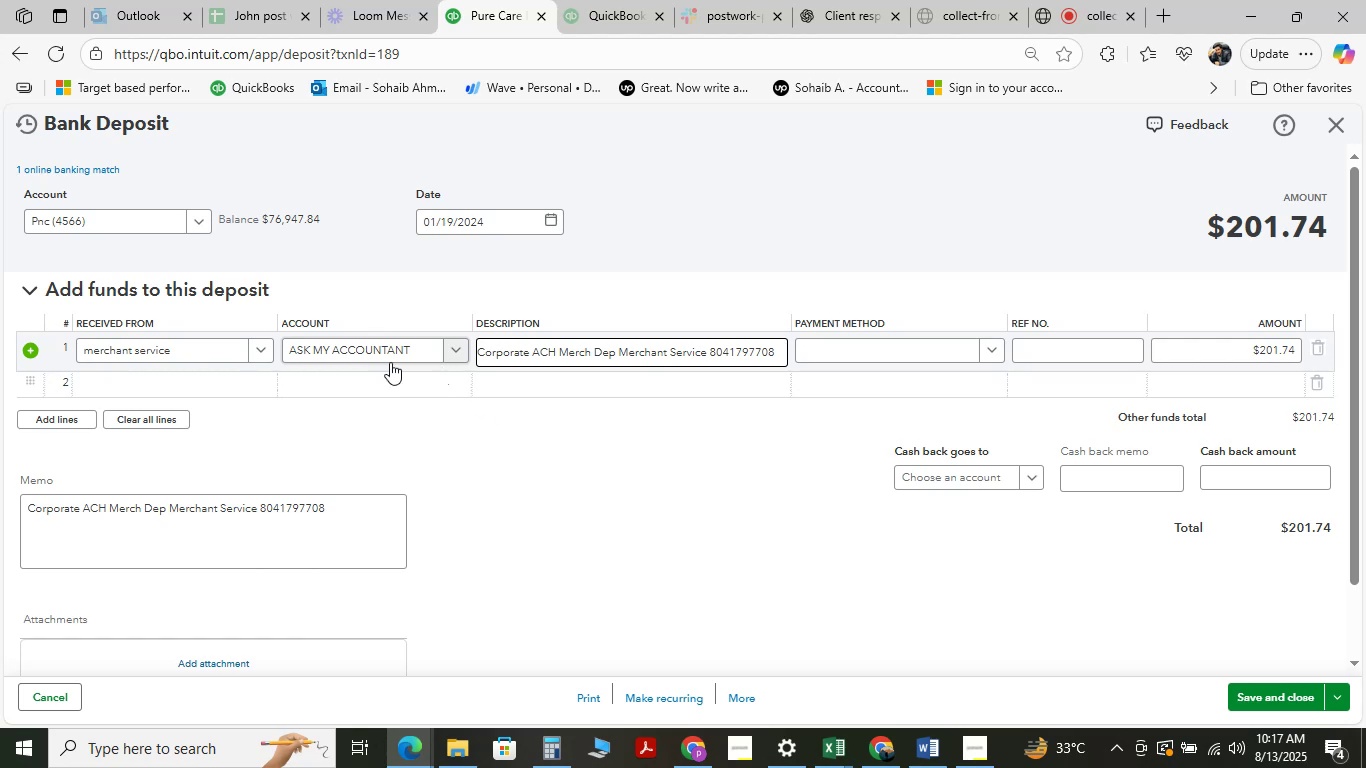 
left_click([374, 345])
 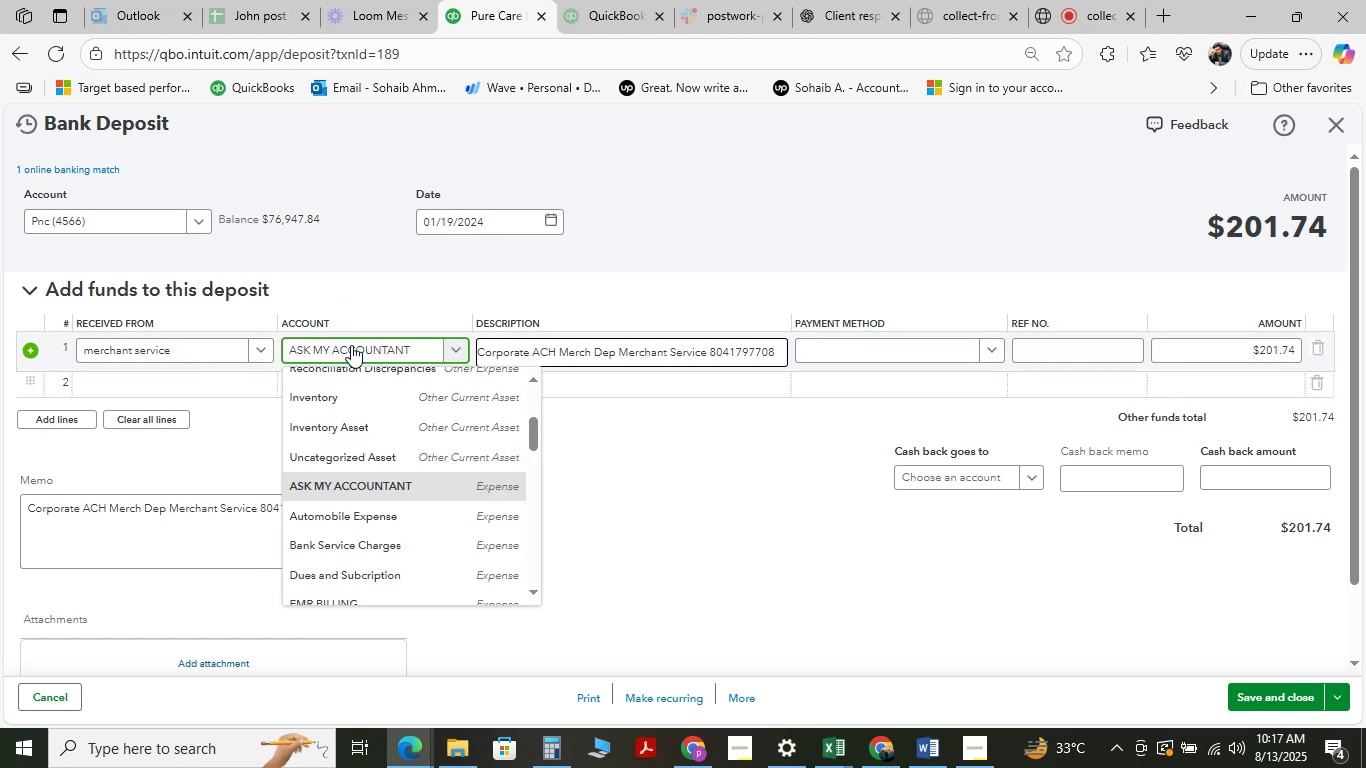 
left_click([383, 348])
 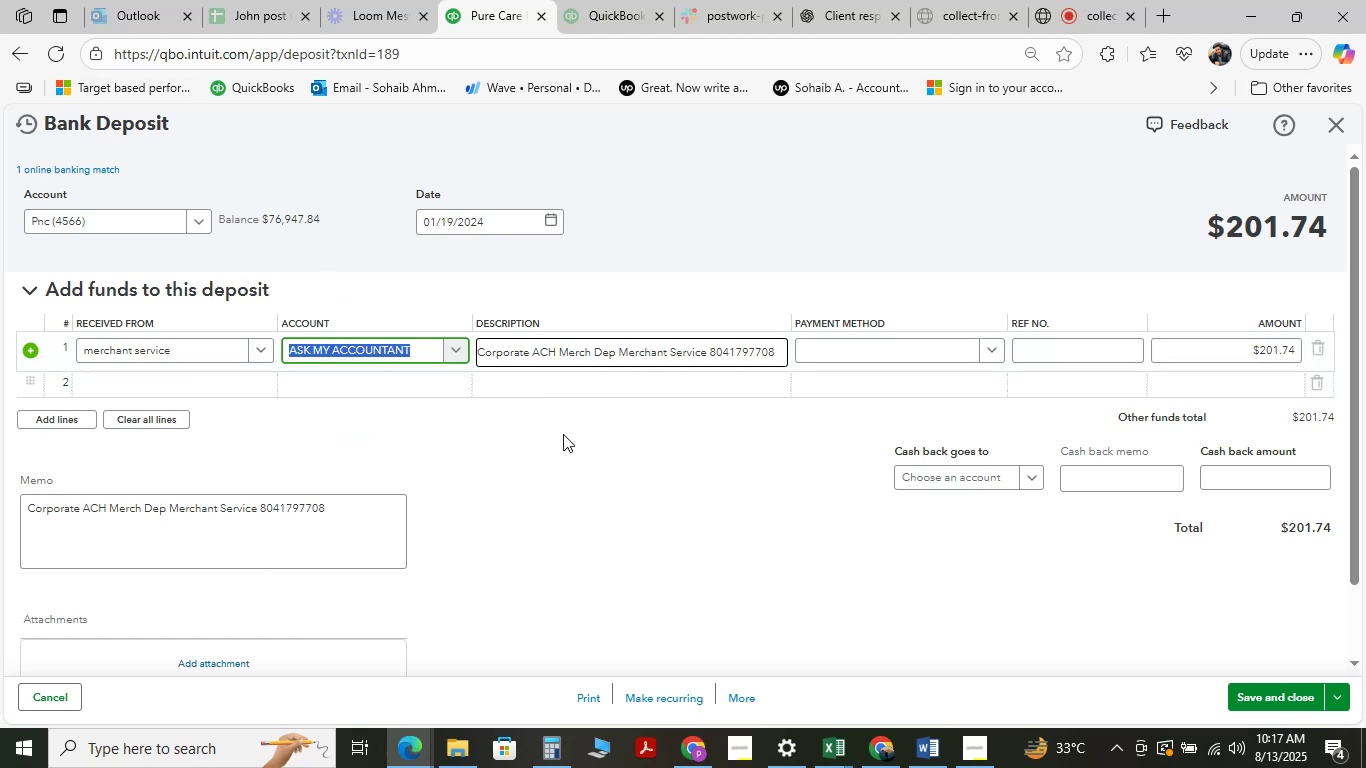 
type( ser)
 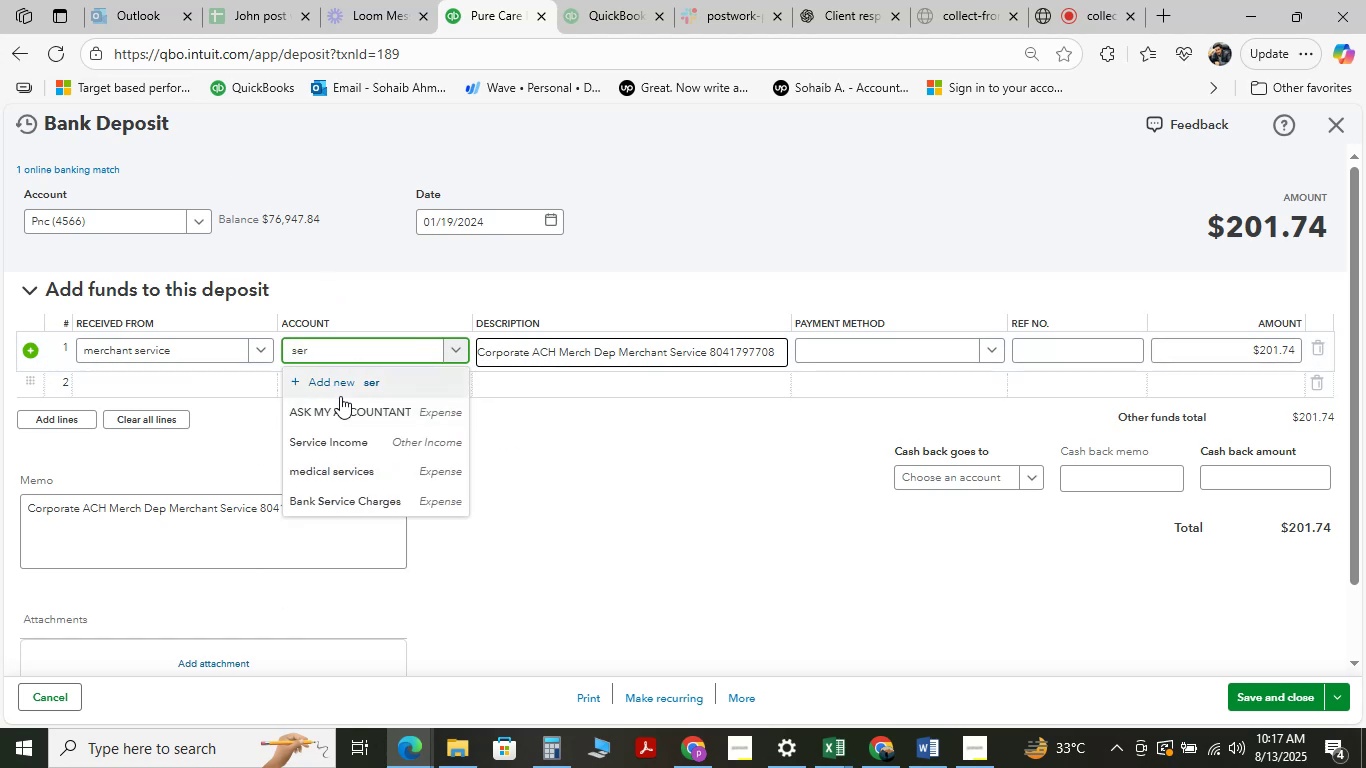 
left_click([339, 450])
 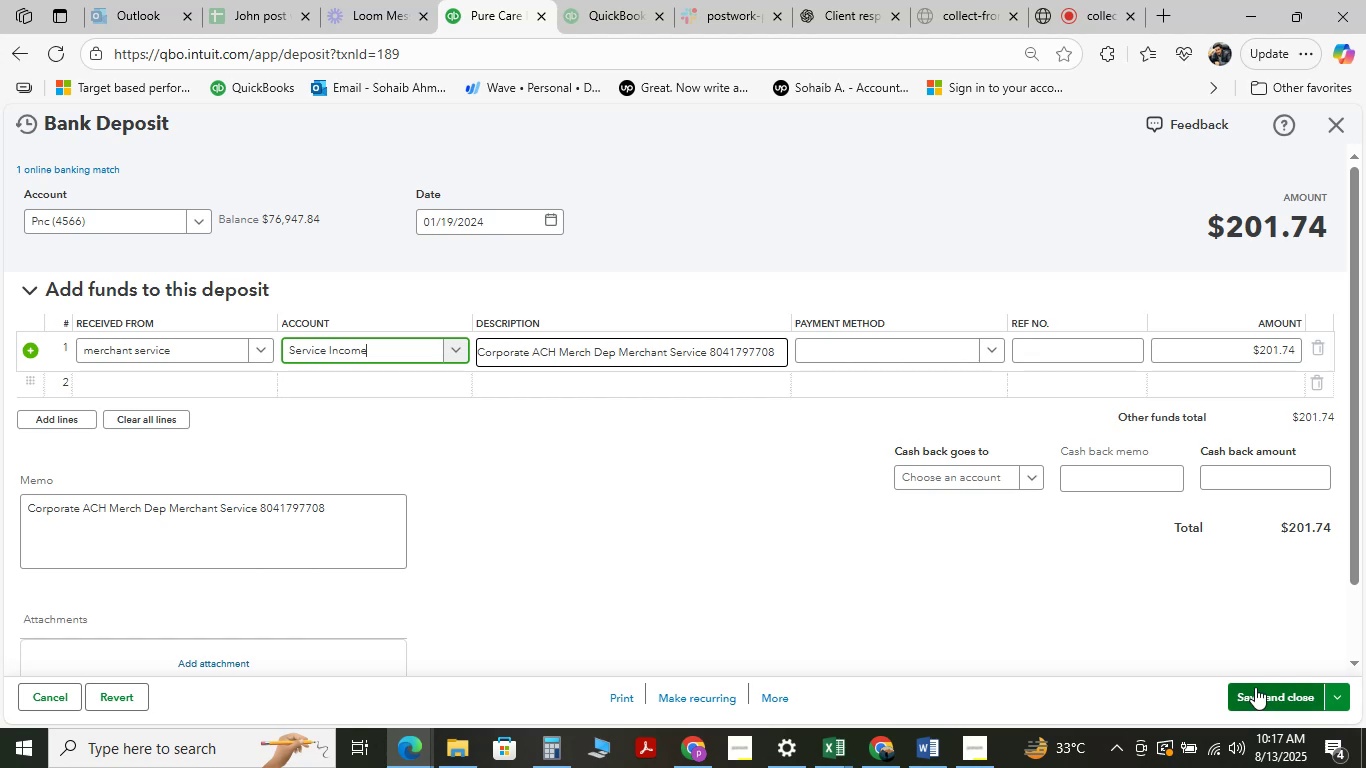 
left_click([1255, 687])
 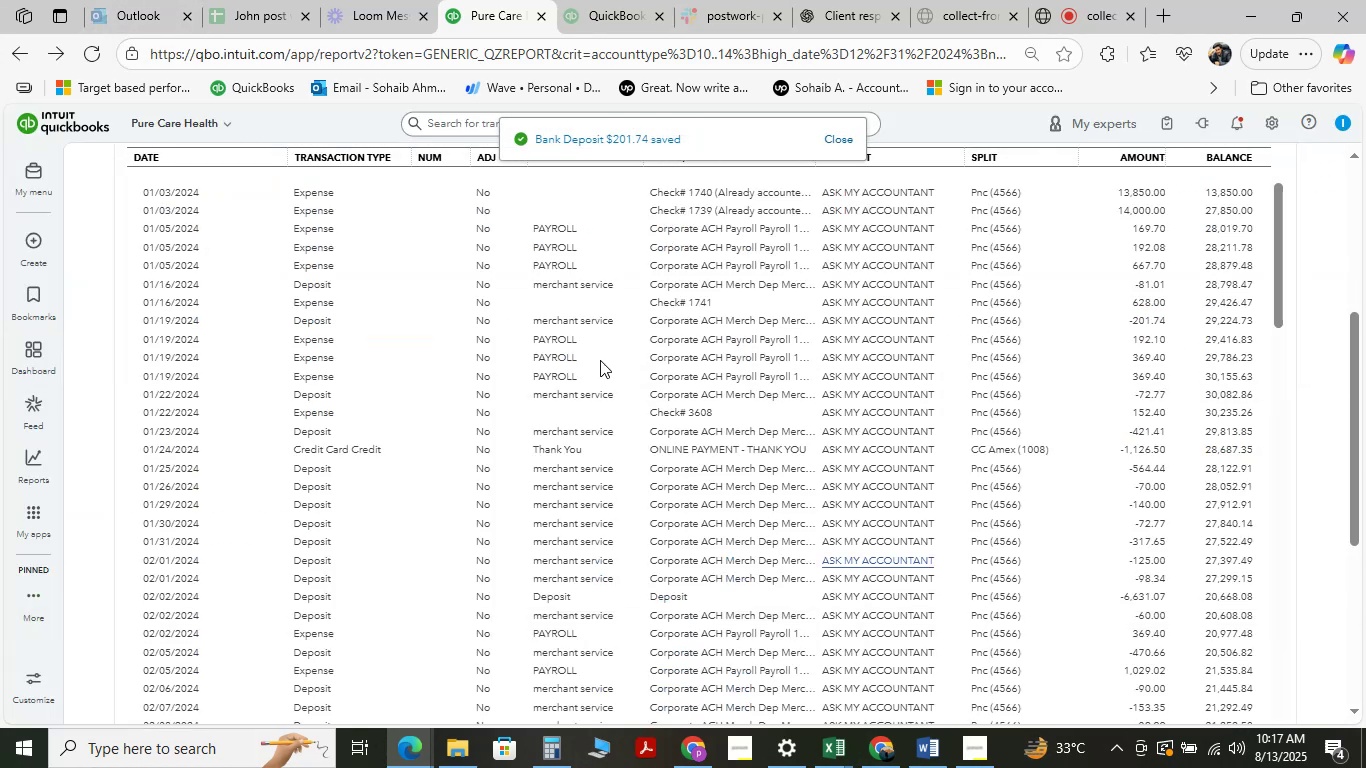 
wait(9.74)
 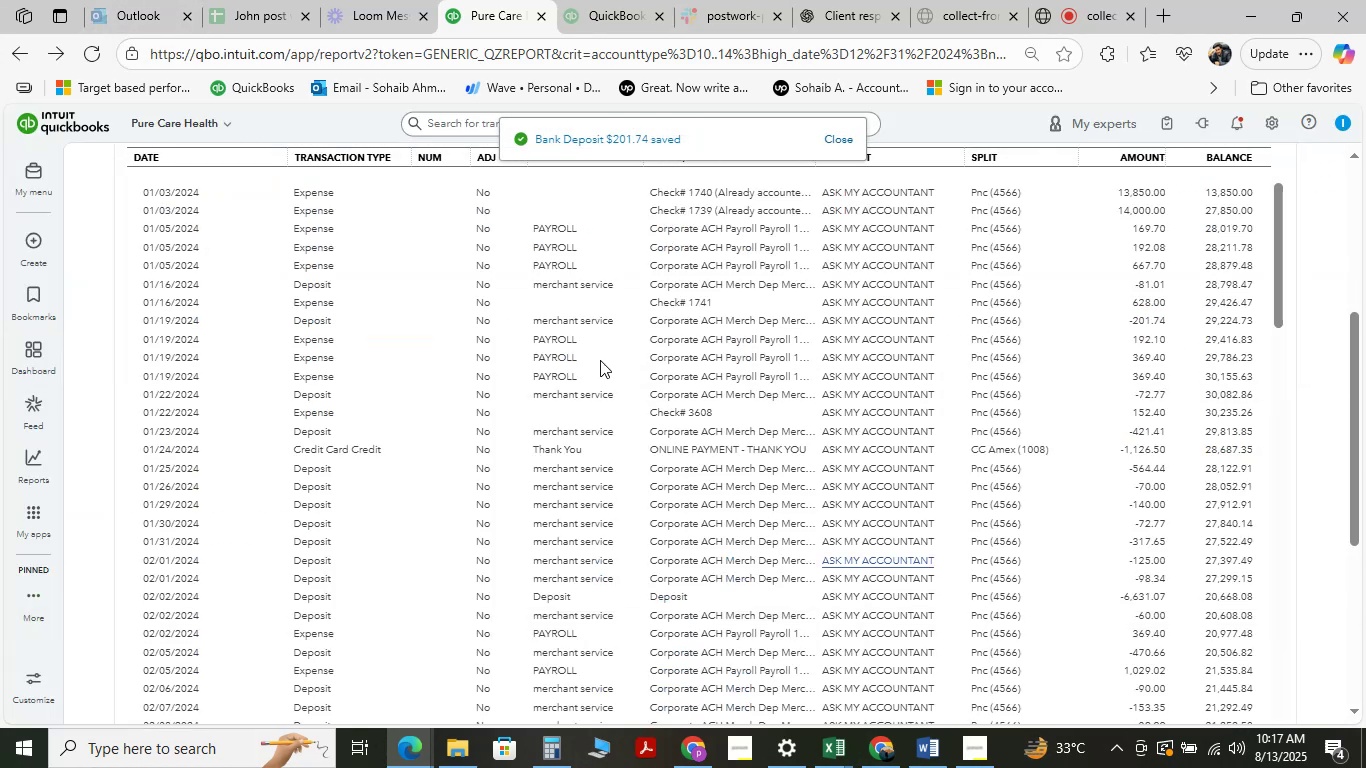 
left_click([886, 361])
 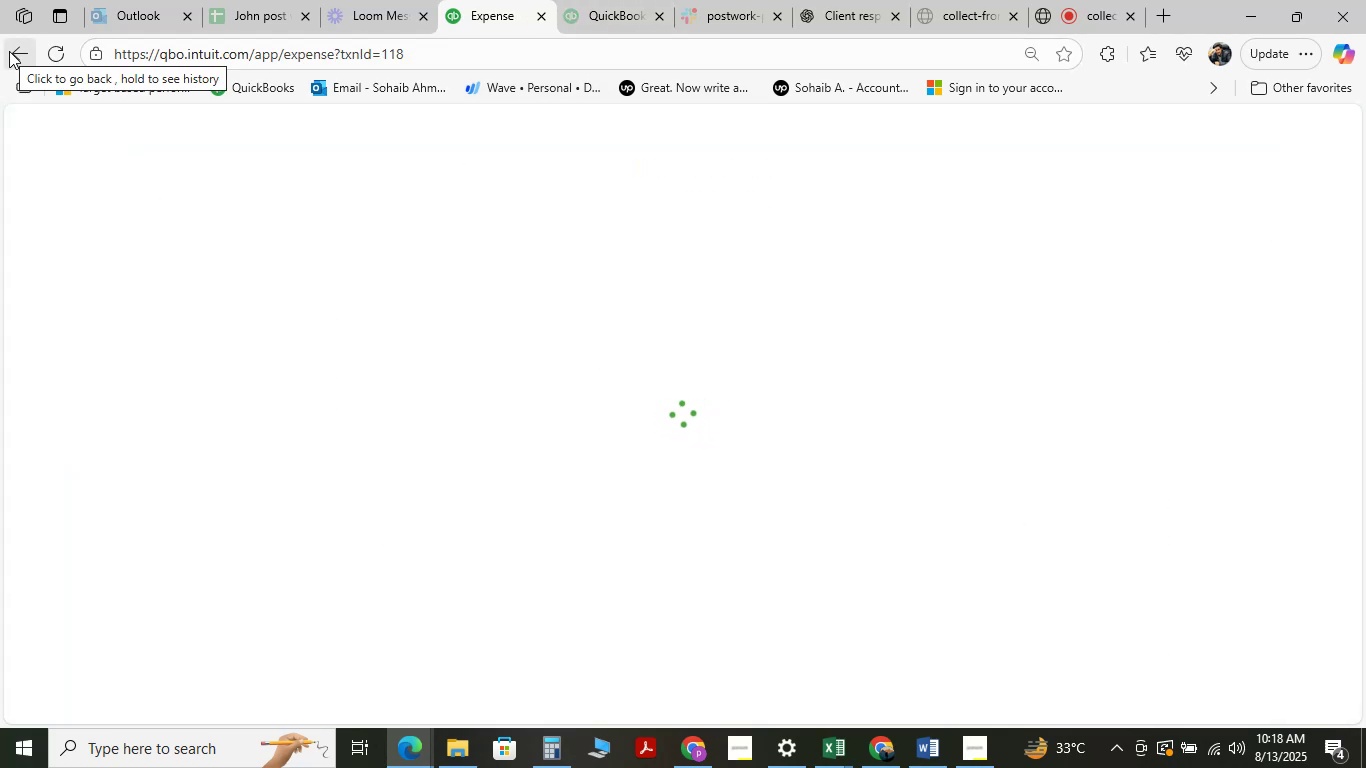 
wait(6.78)
 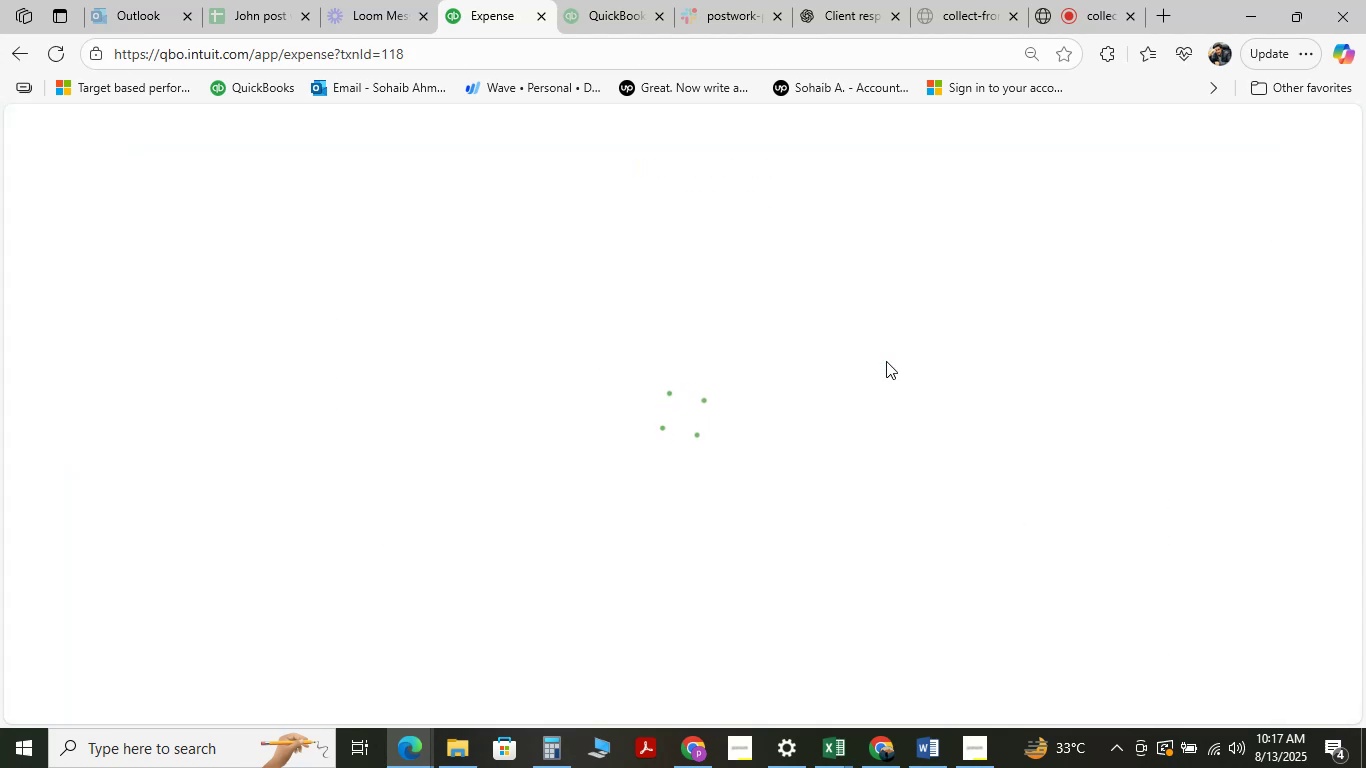 
scroll: coordinate [223, 460], scroll_direction: up, amount: 1.0
 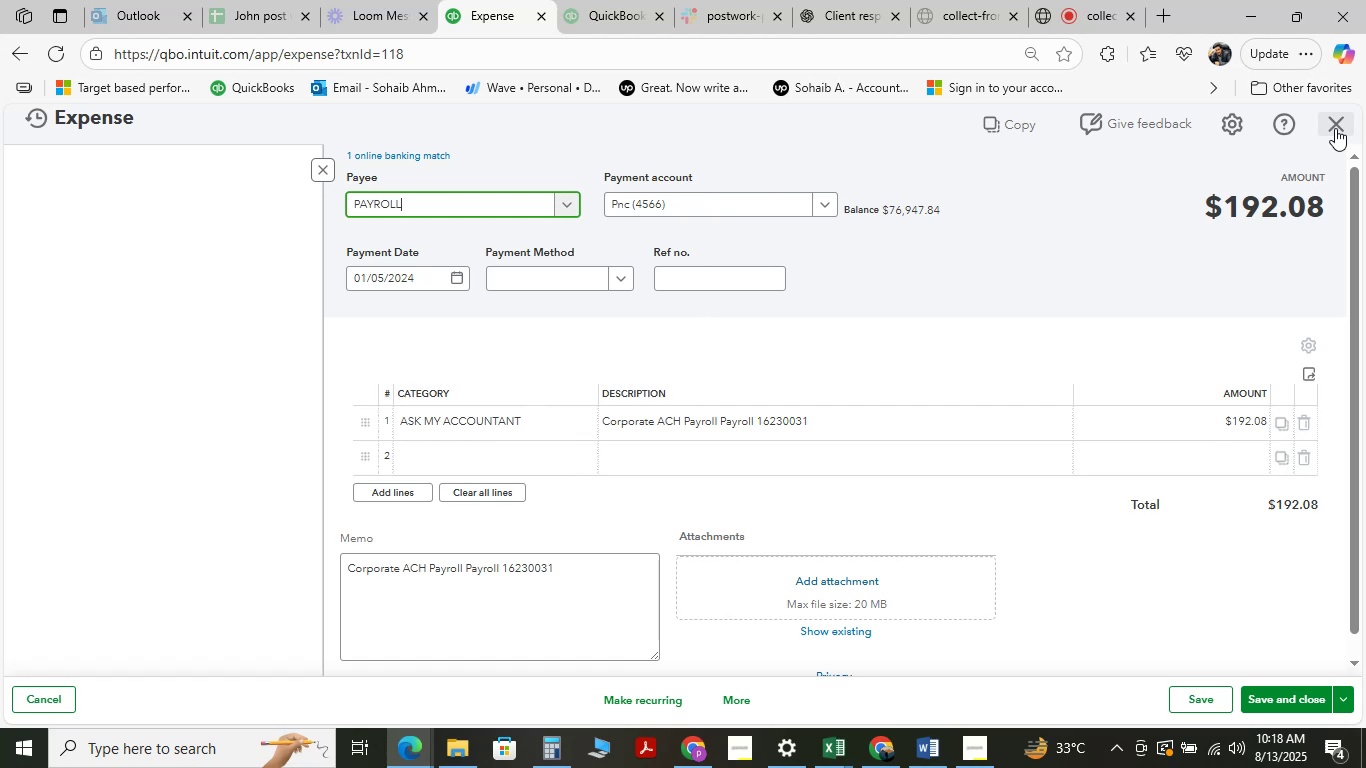 
left_click([1335, 128])
 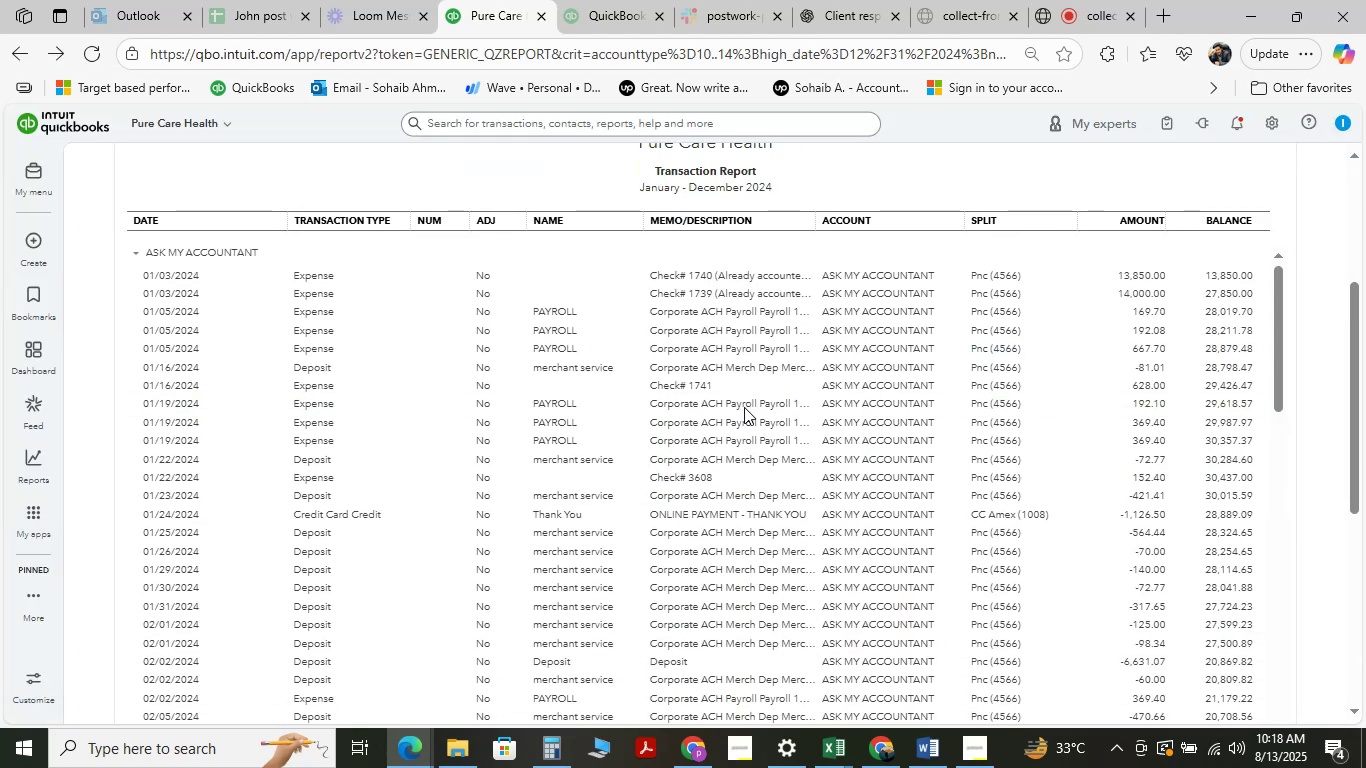 
wait(9.17)
 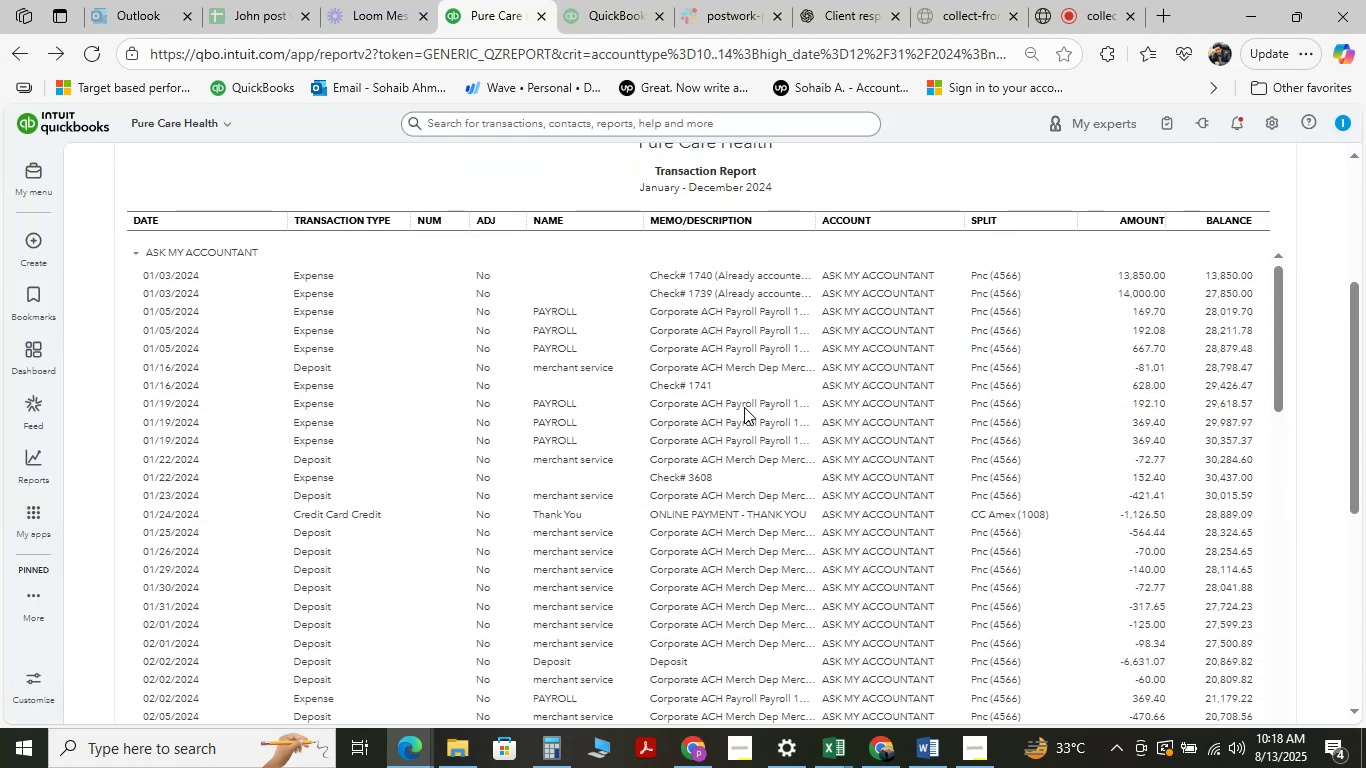 
left_click([782, 470])
 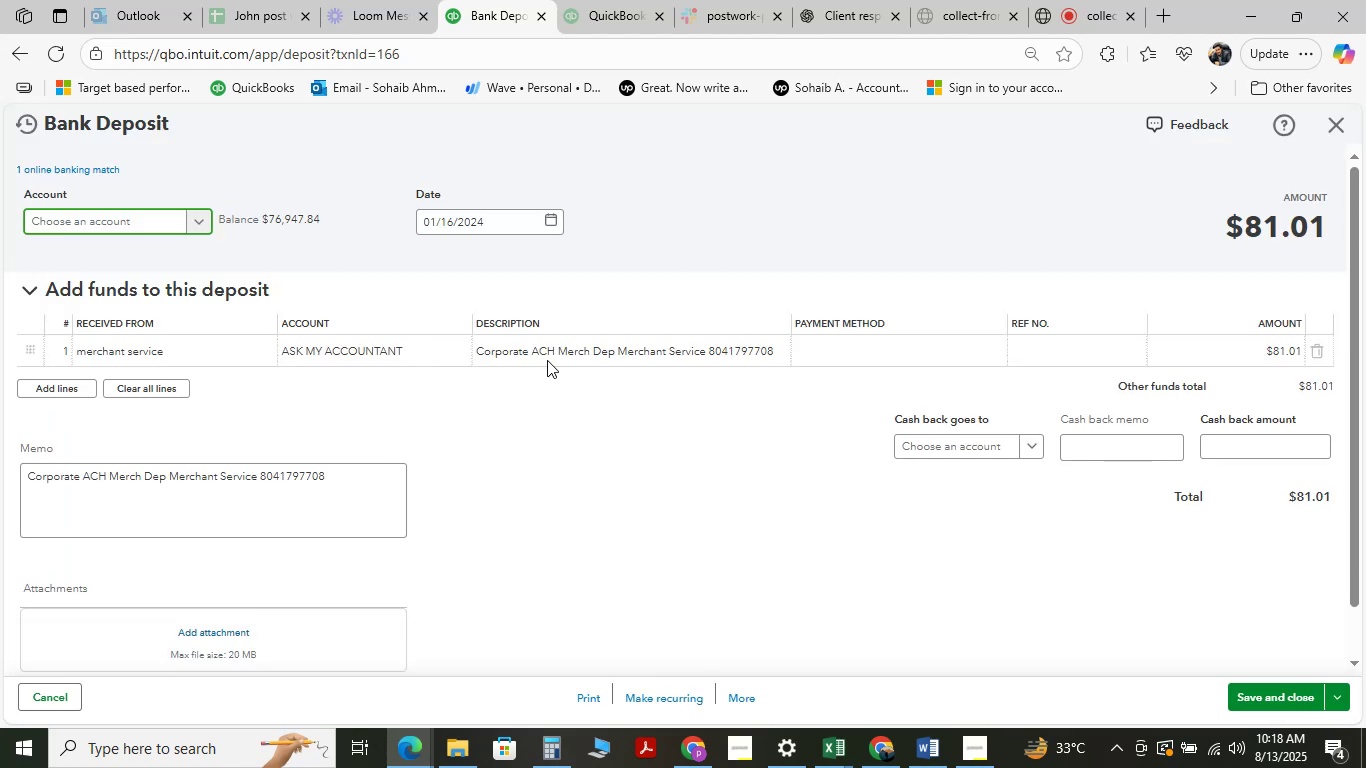 
left_click([385, 350])
 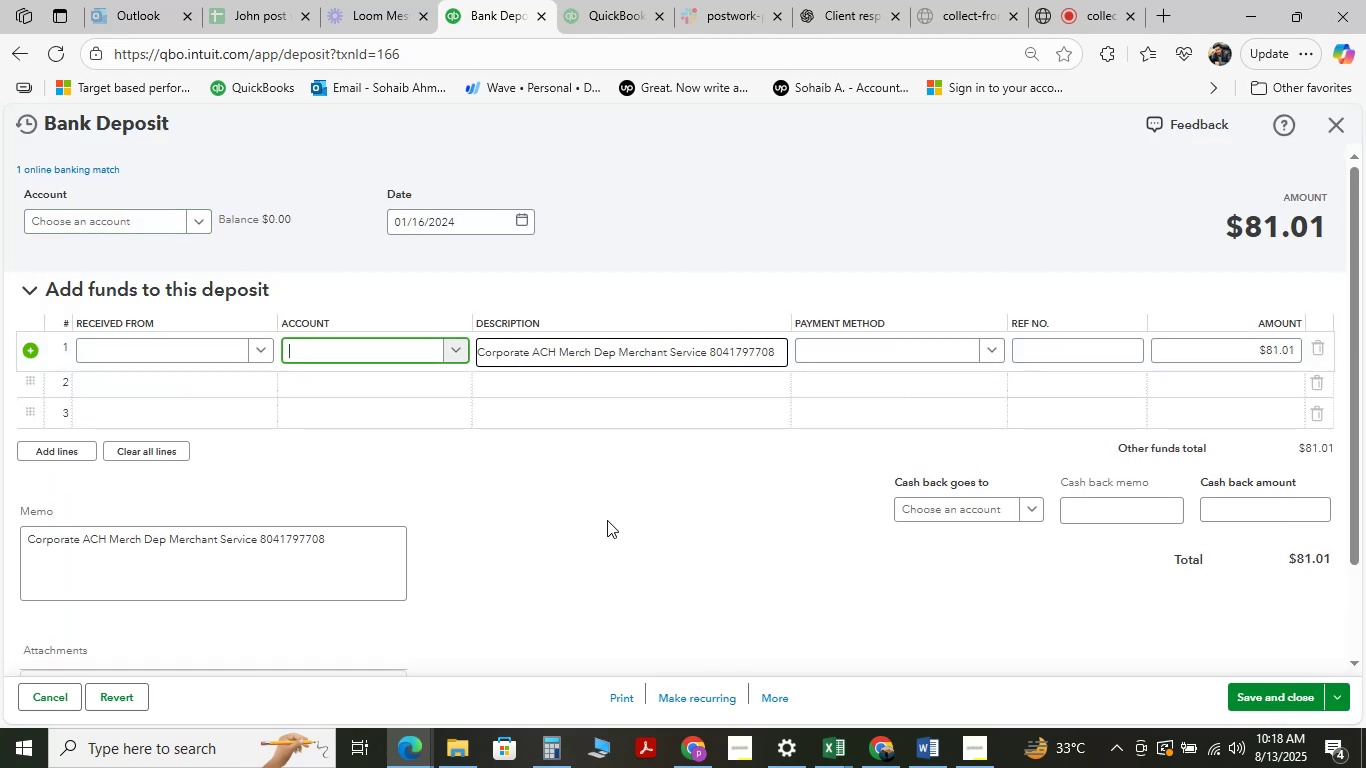 
wait(5.24)
 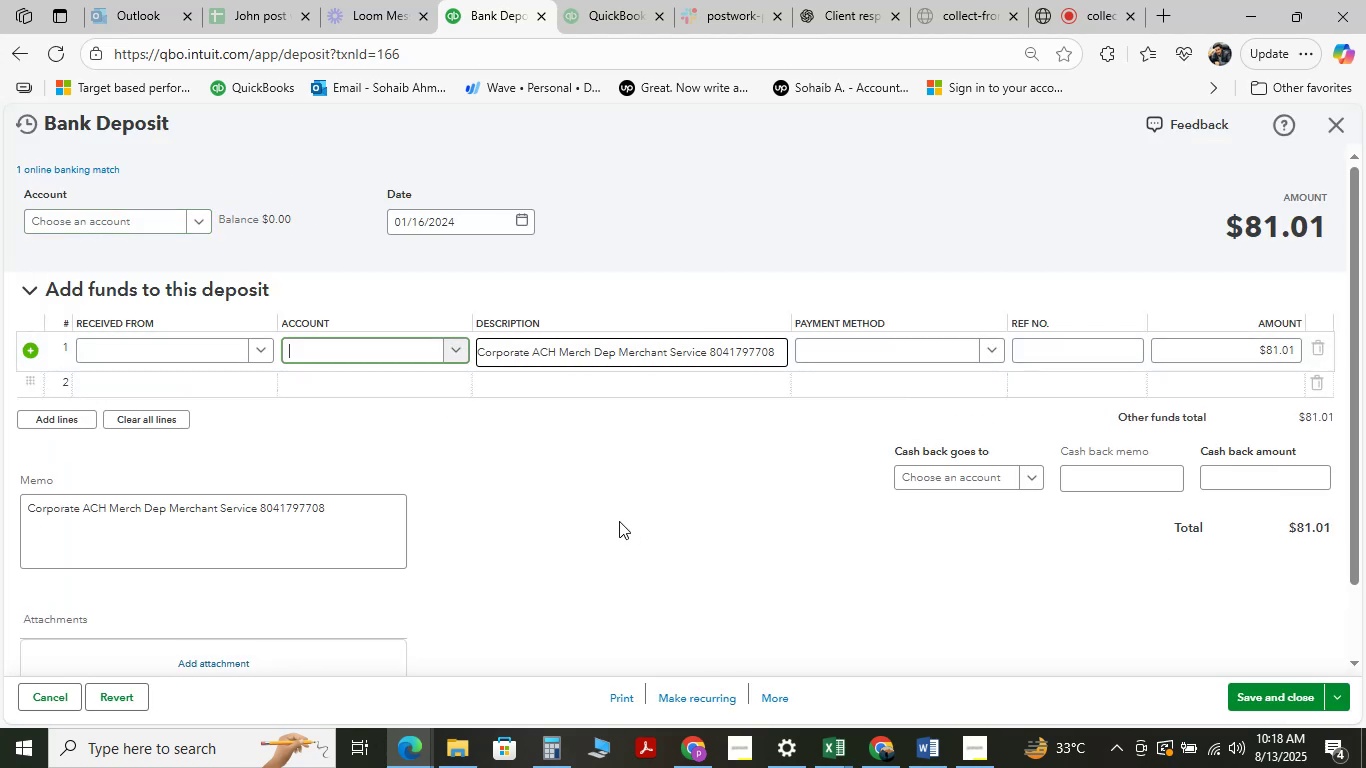 
left_click([356, 340])
 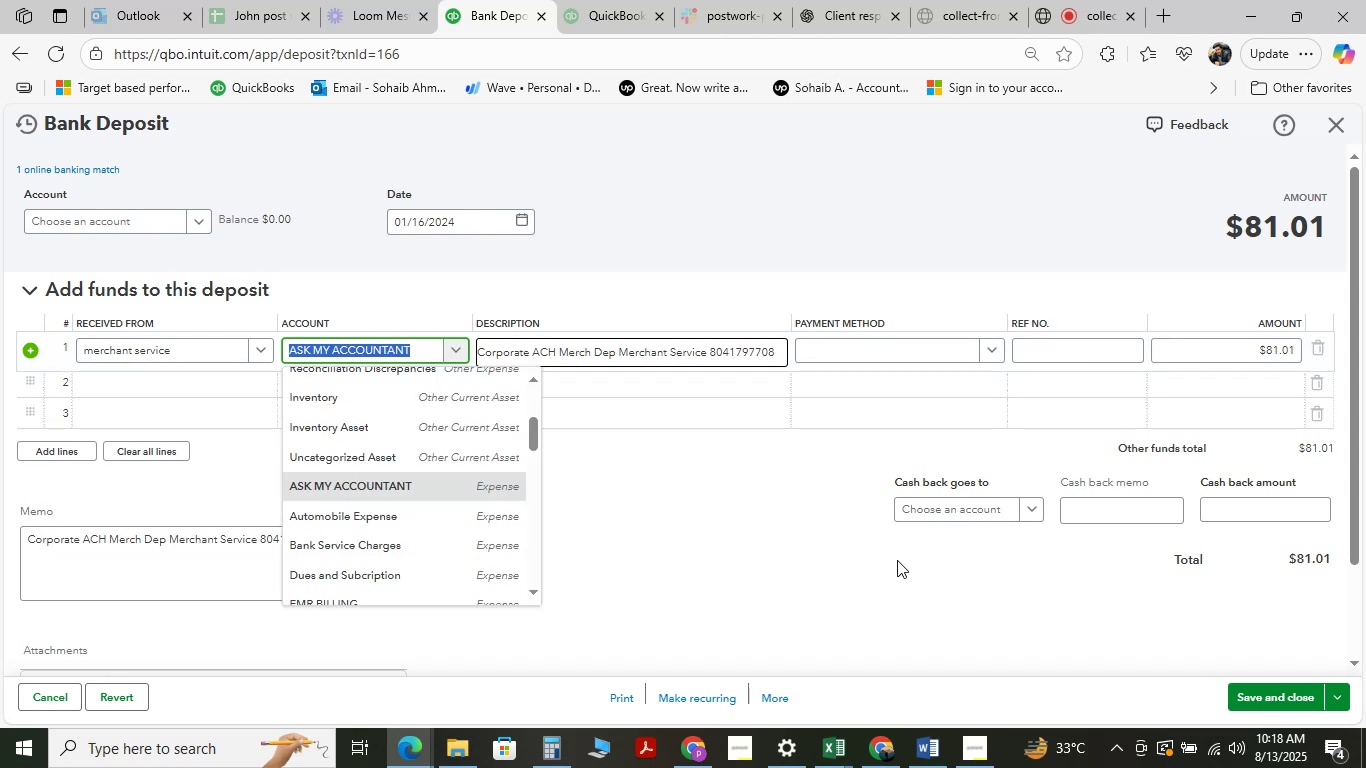 
type( service)
 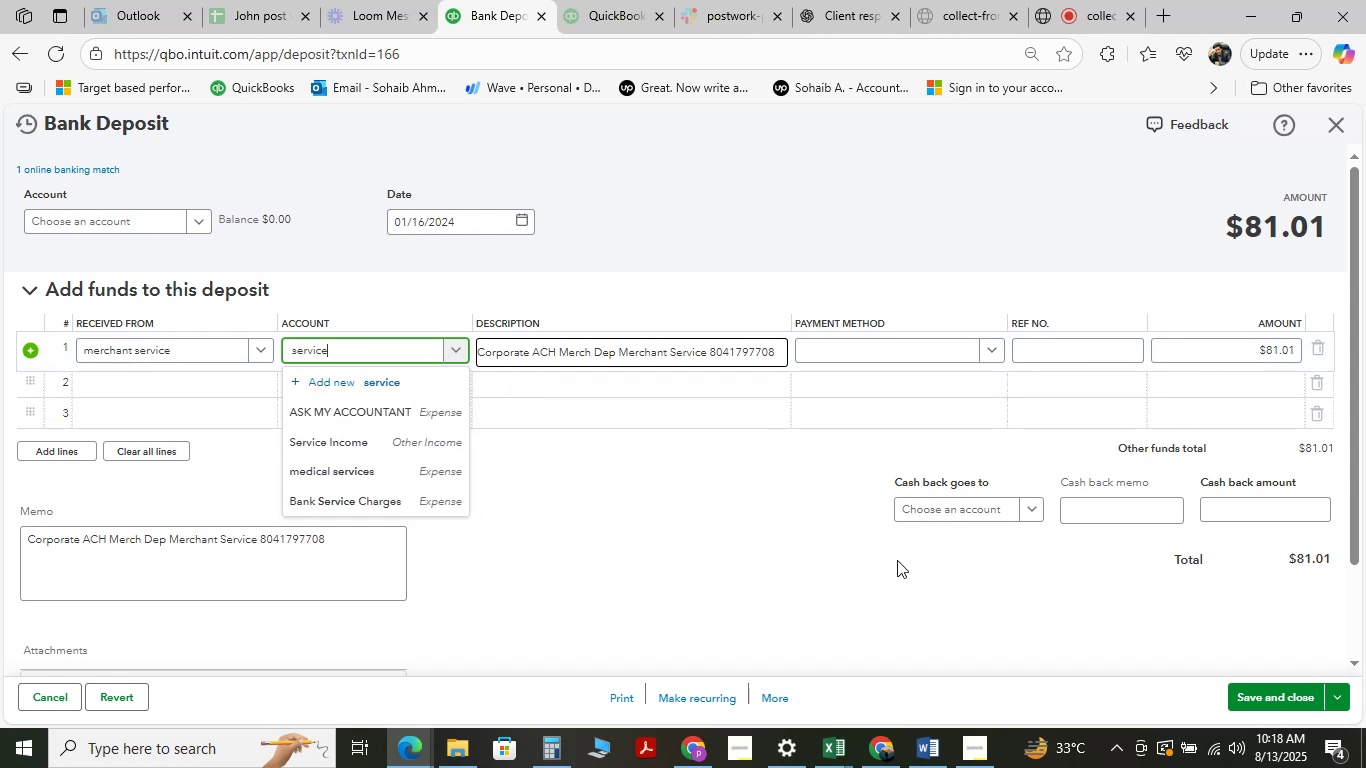 
wait(5.03)
 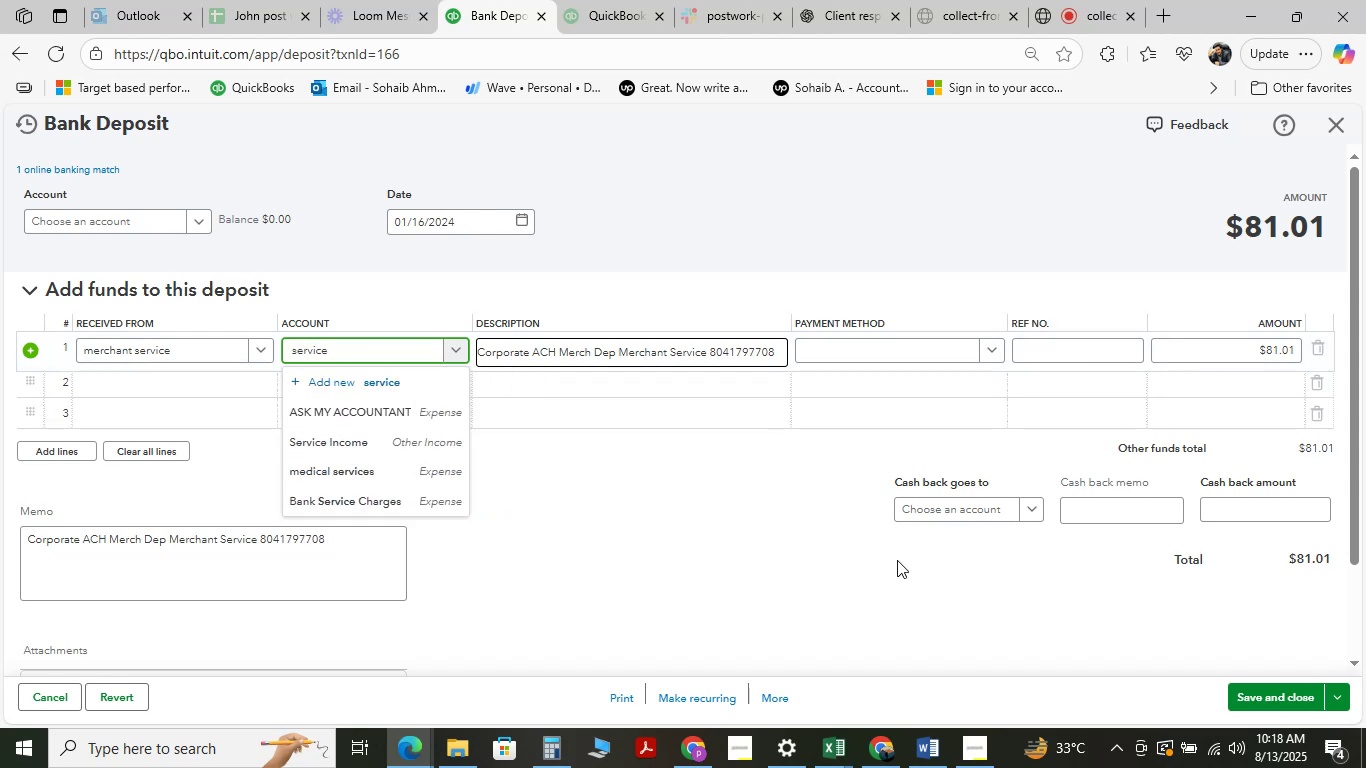 
left_click([378, 448])
 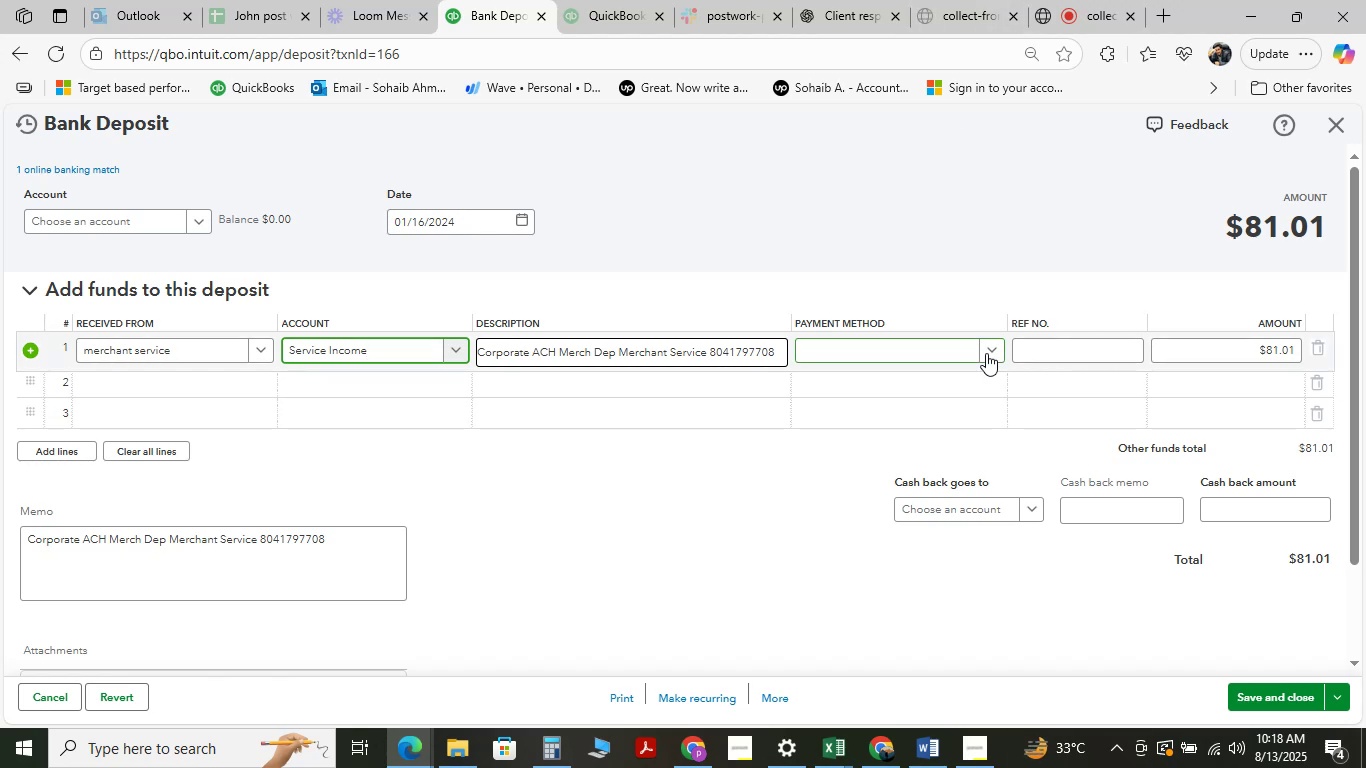 
wait(8.65)
 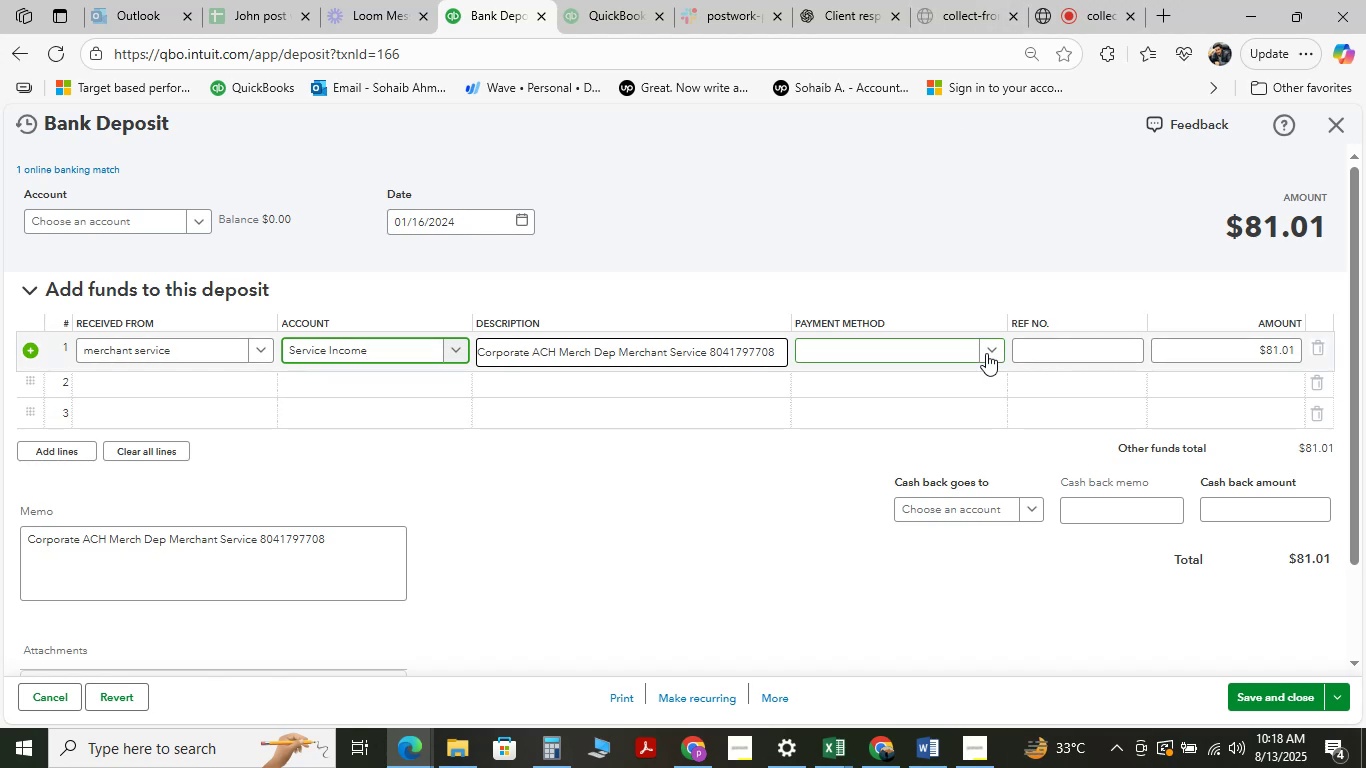 
left_click([1264, 690])
 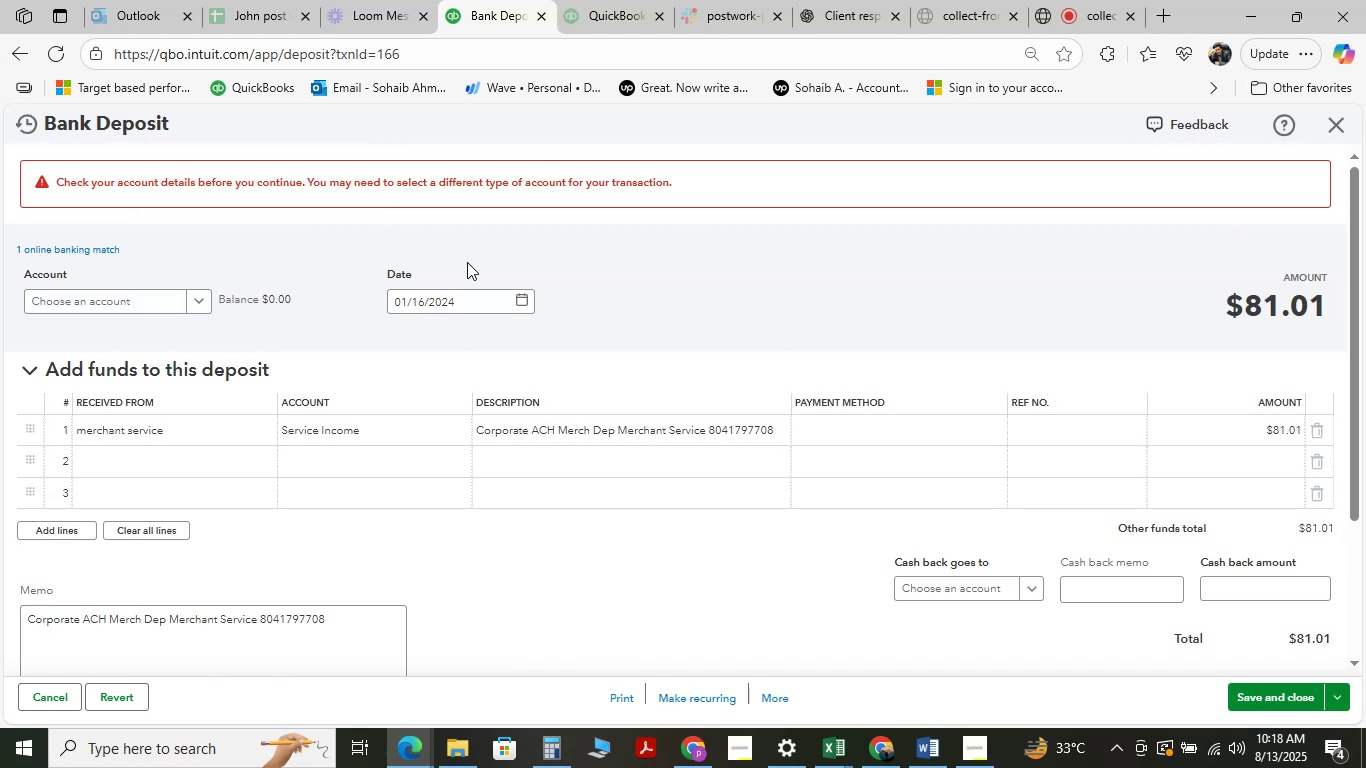 
wait(5.81)
 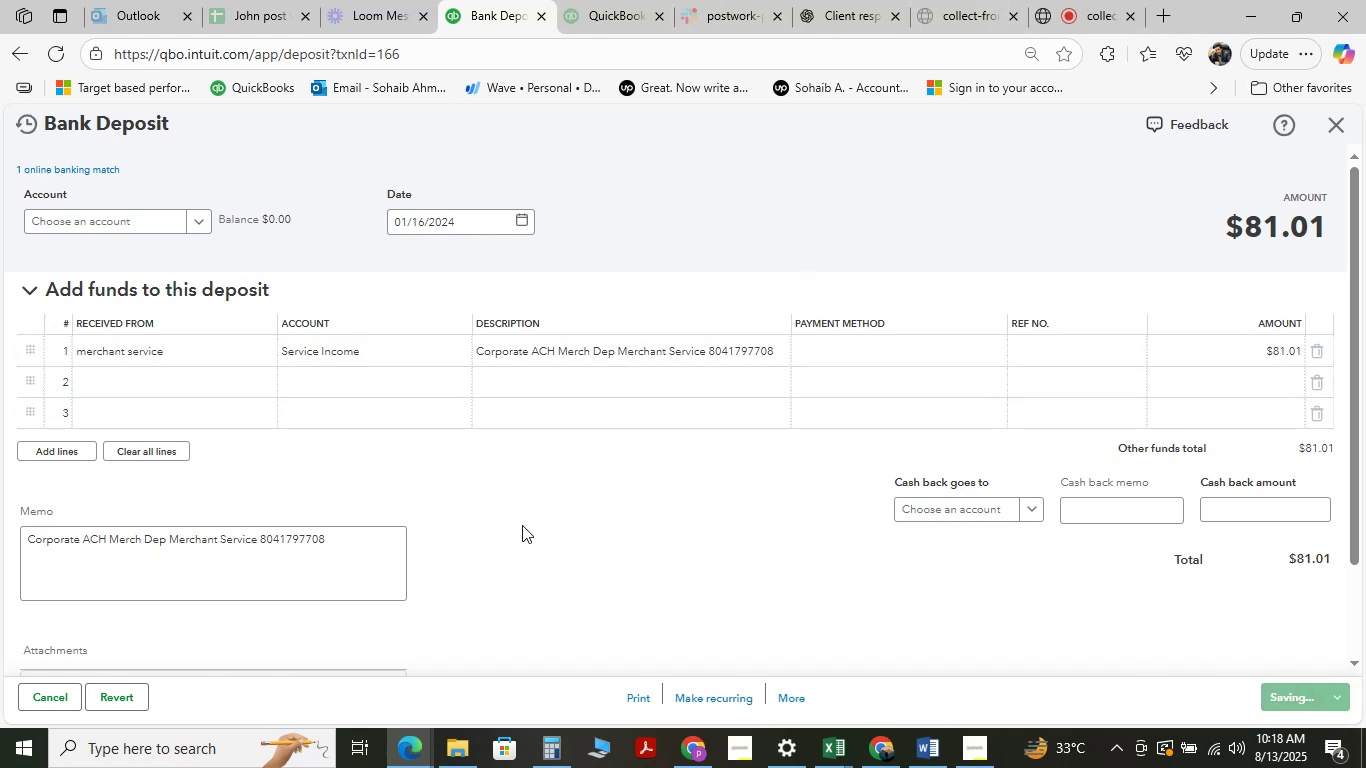 
left_click([1330, 123])
 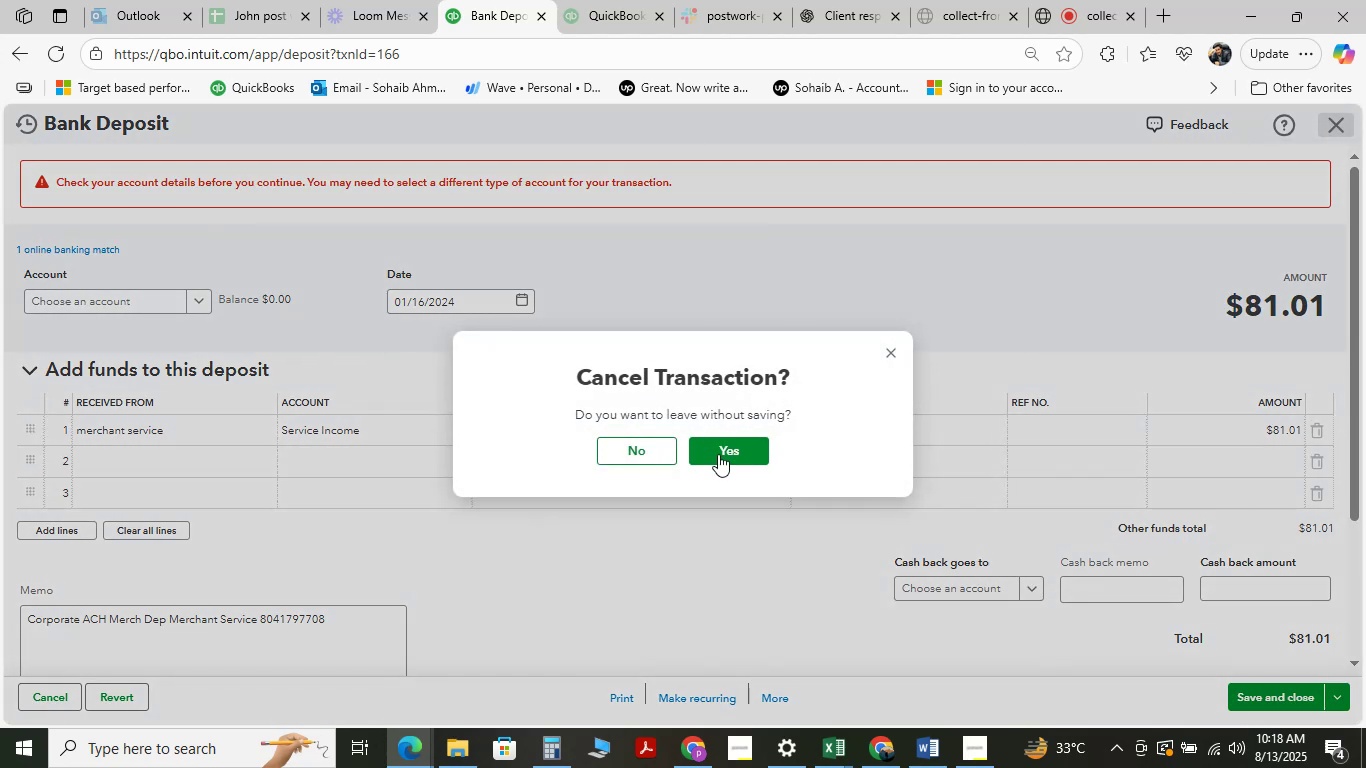 
left_click([718, 454])
 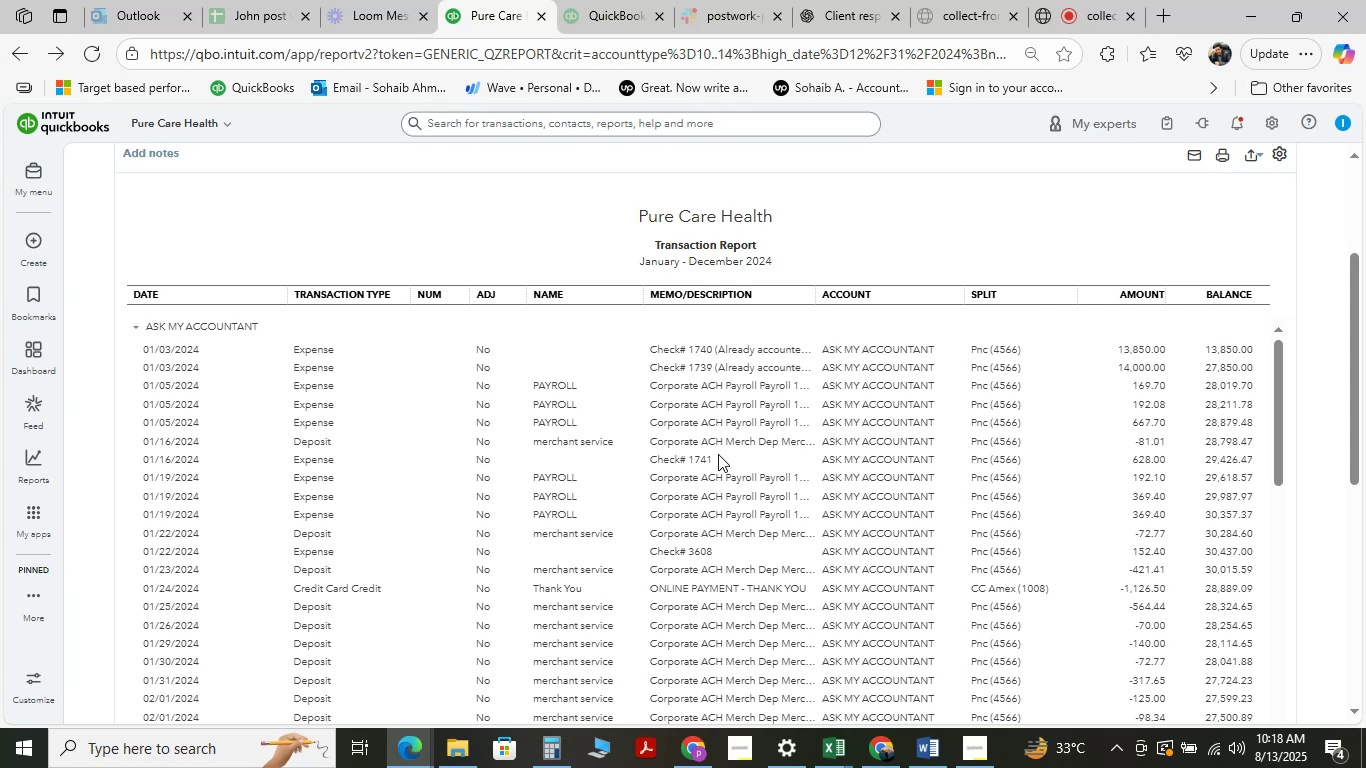 
wait(9.21)
 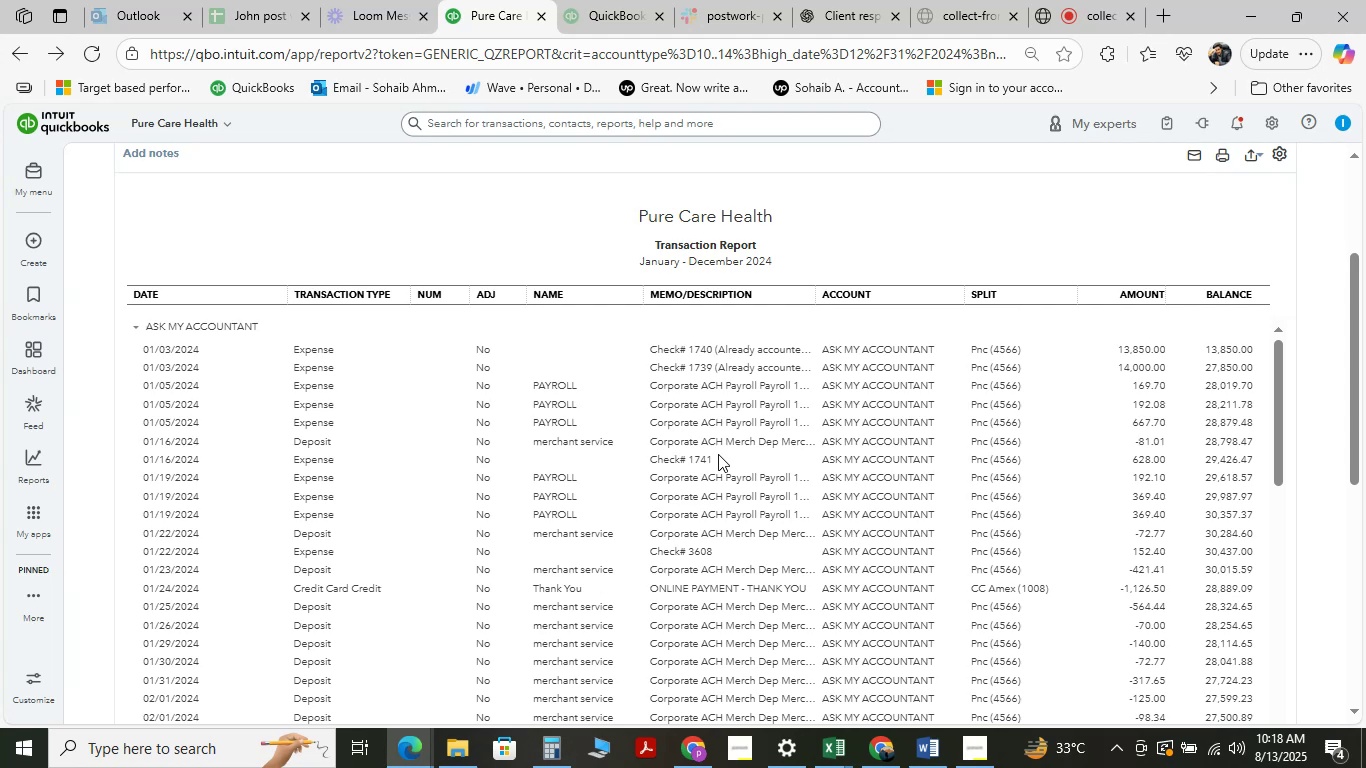 
left_click([871, 538])
 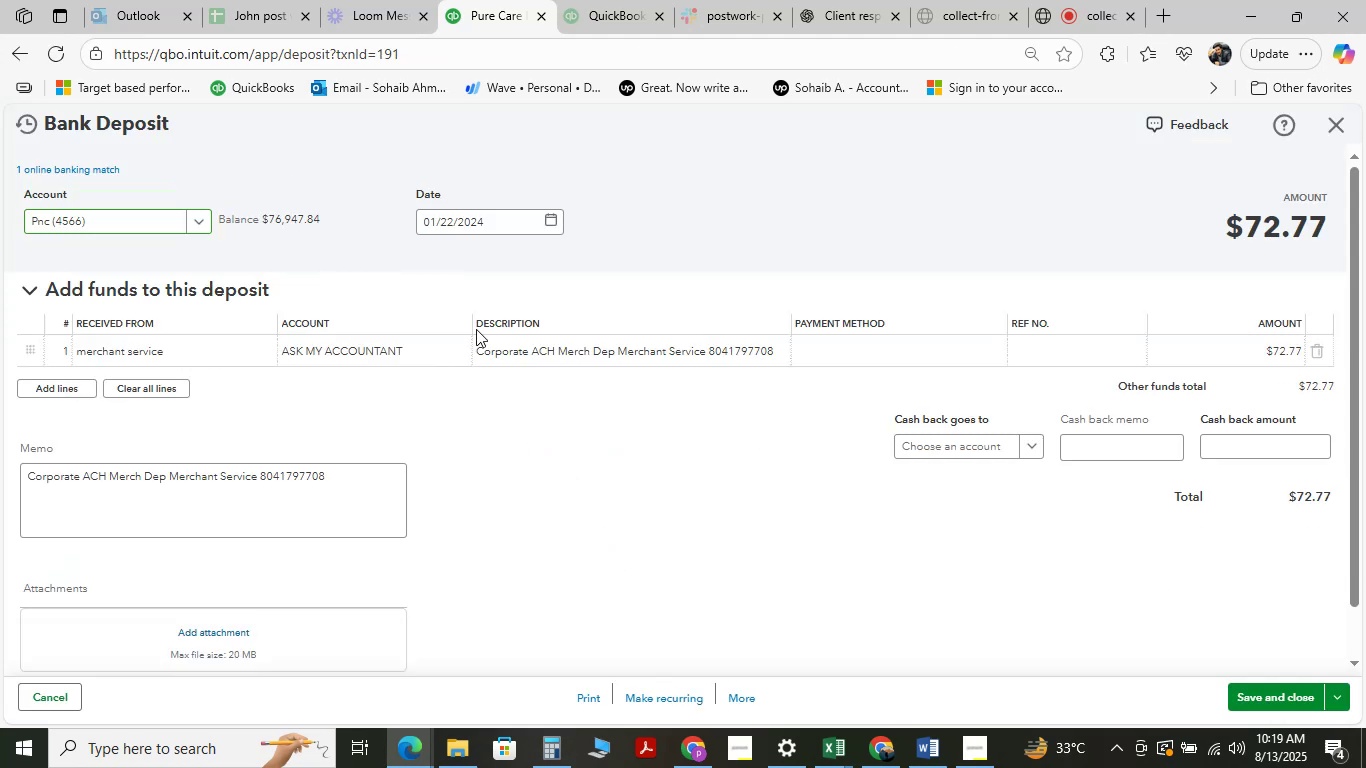 
left_click([347, 357])
 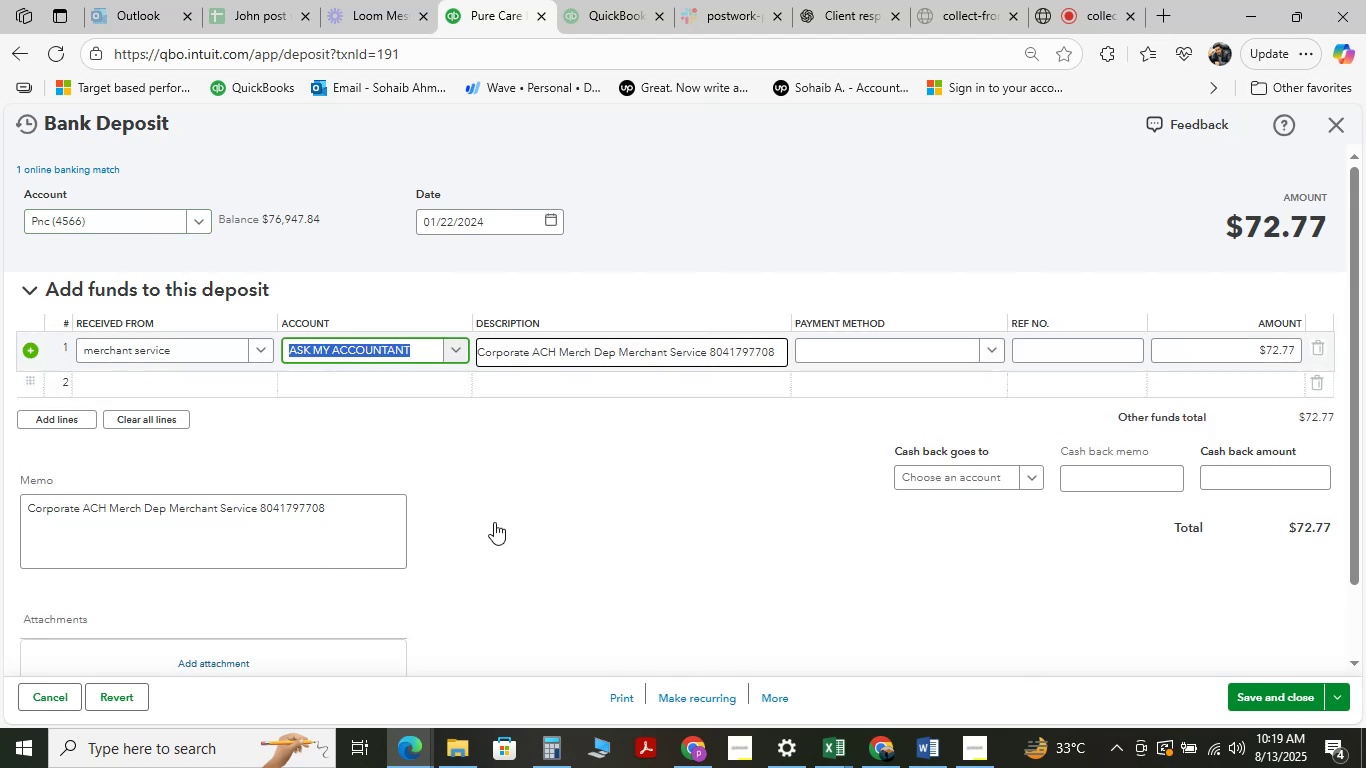 
type( )
key(Backspace)
type(ser)
 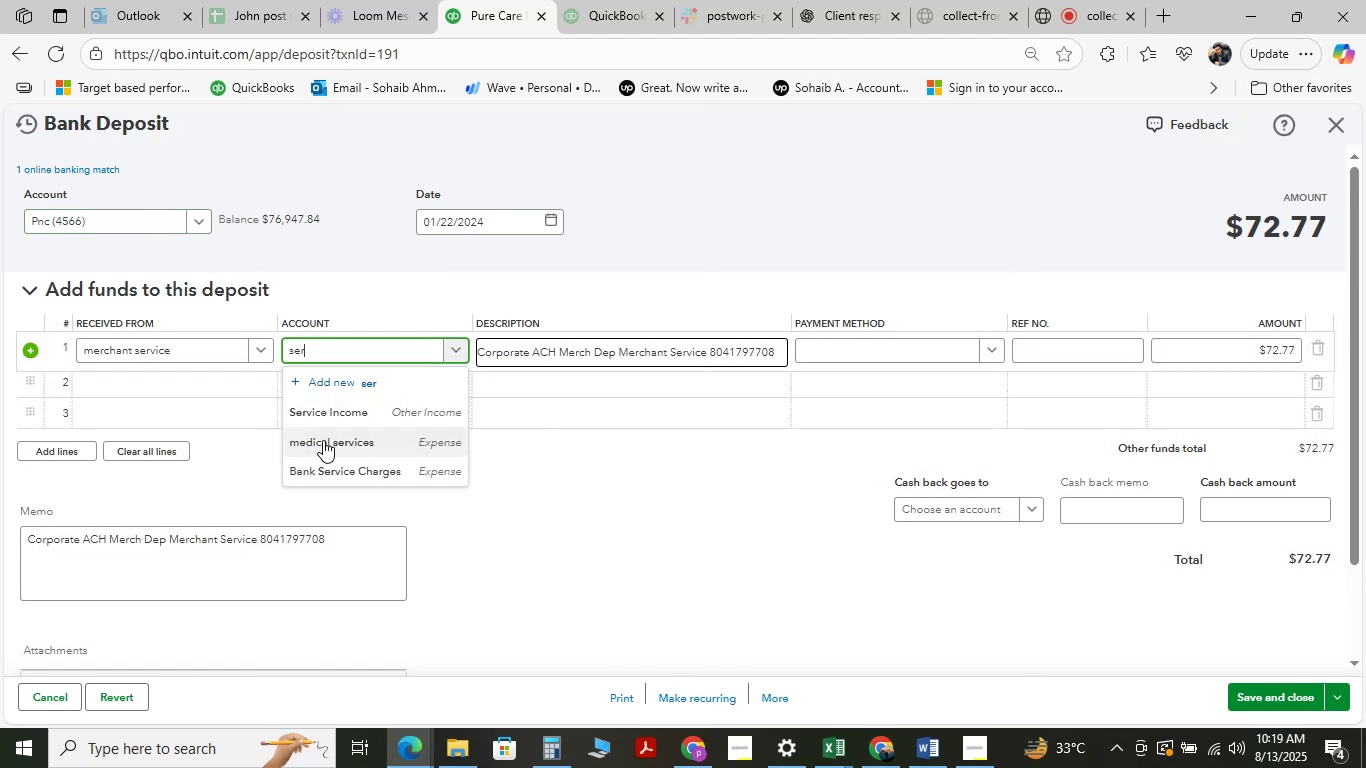 
left_click([334, 413])
 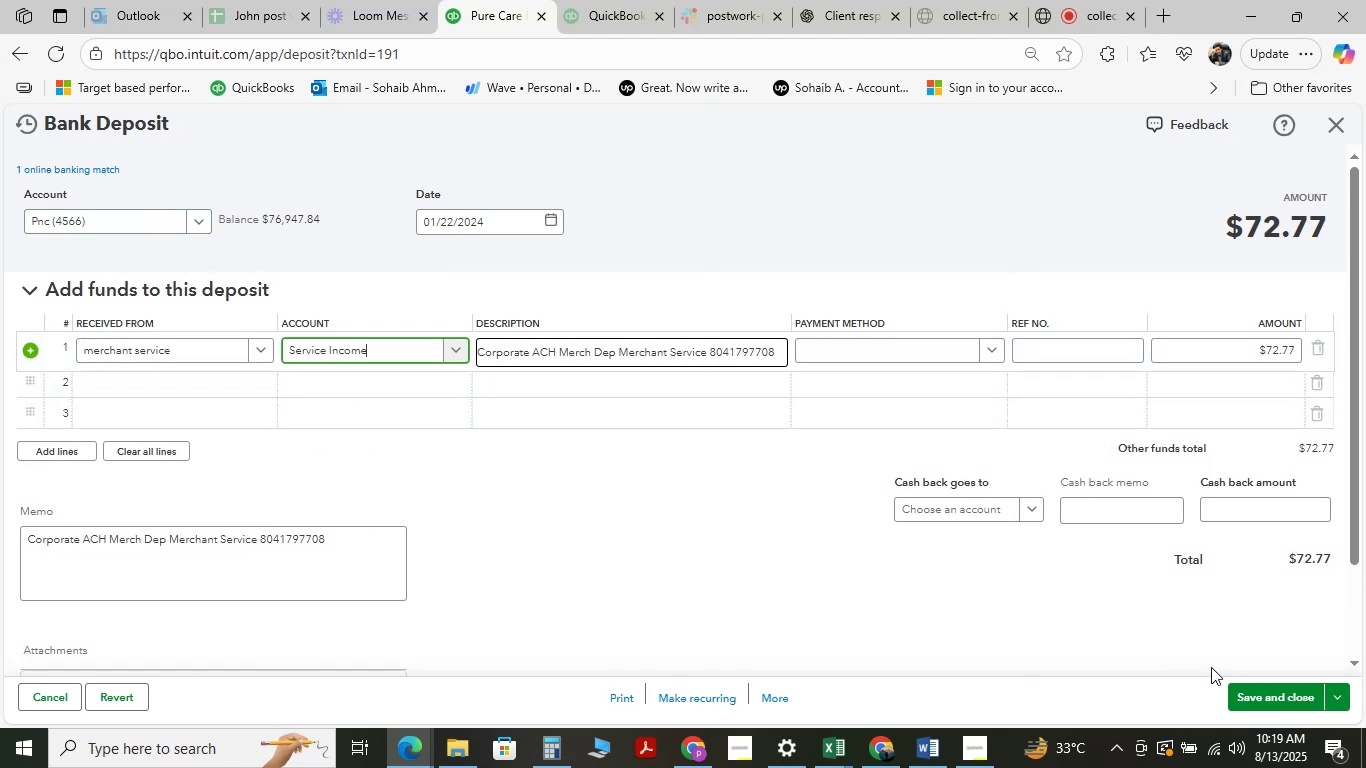 
left_click([1262, 697])
 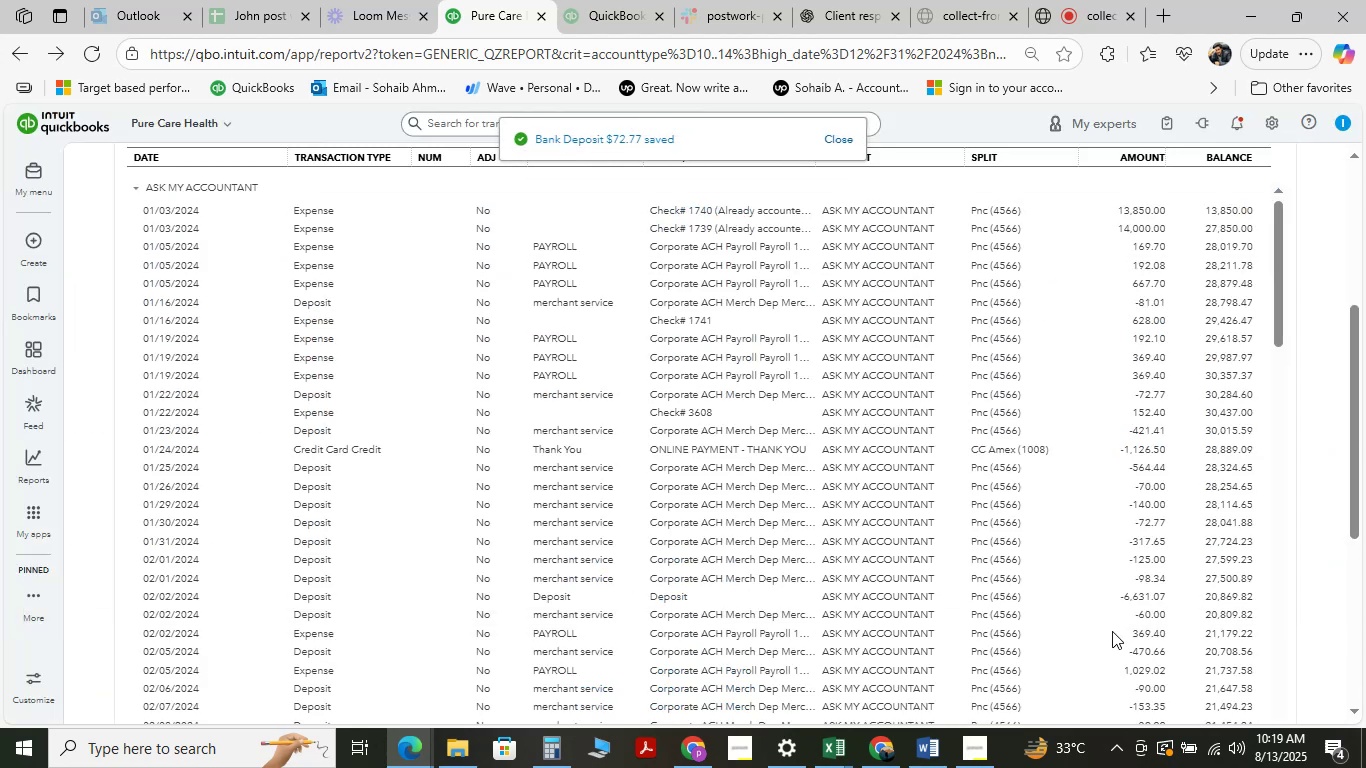 
wait(8.95)
 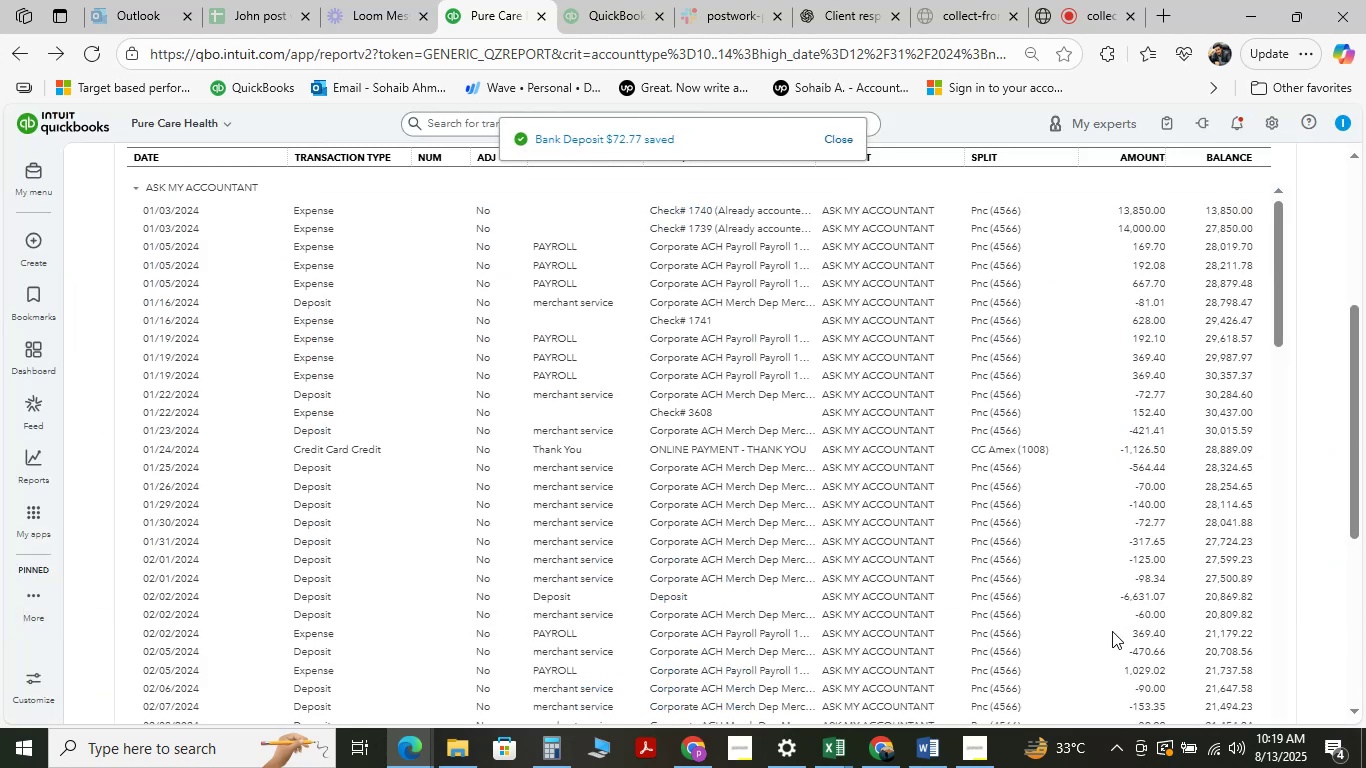 
scroll: coordinate [577, 399], scroll_direction: up, amount: 4.0
 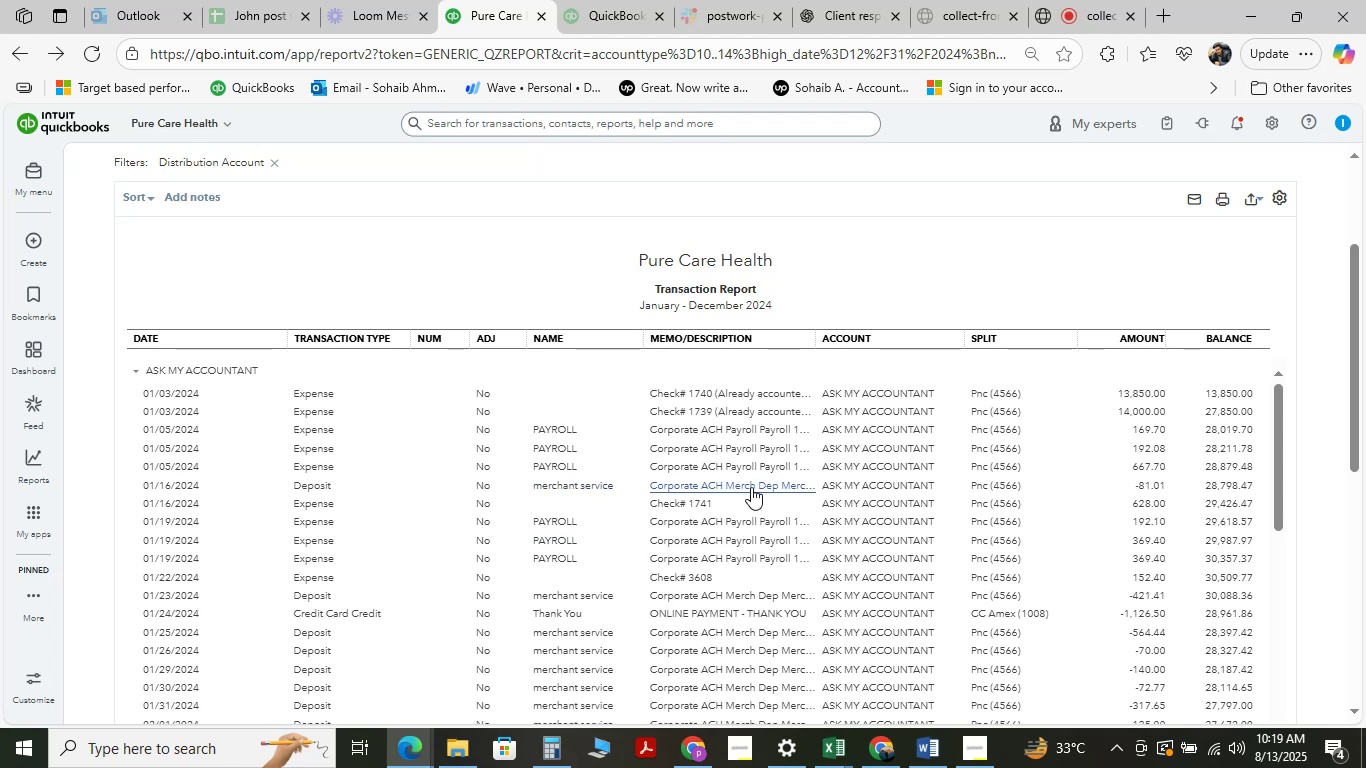 
left_click([864, 487])
 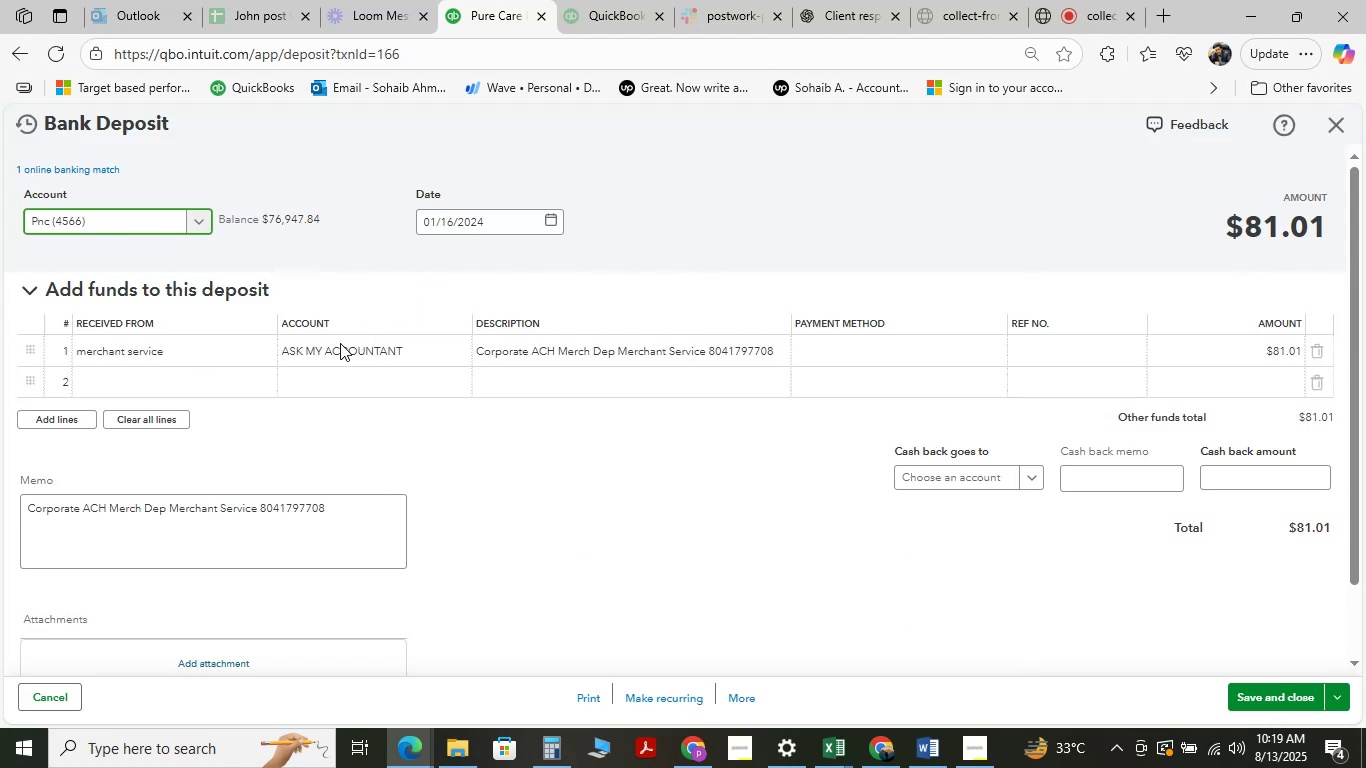 
wait(10.66)
 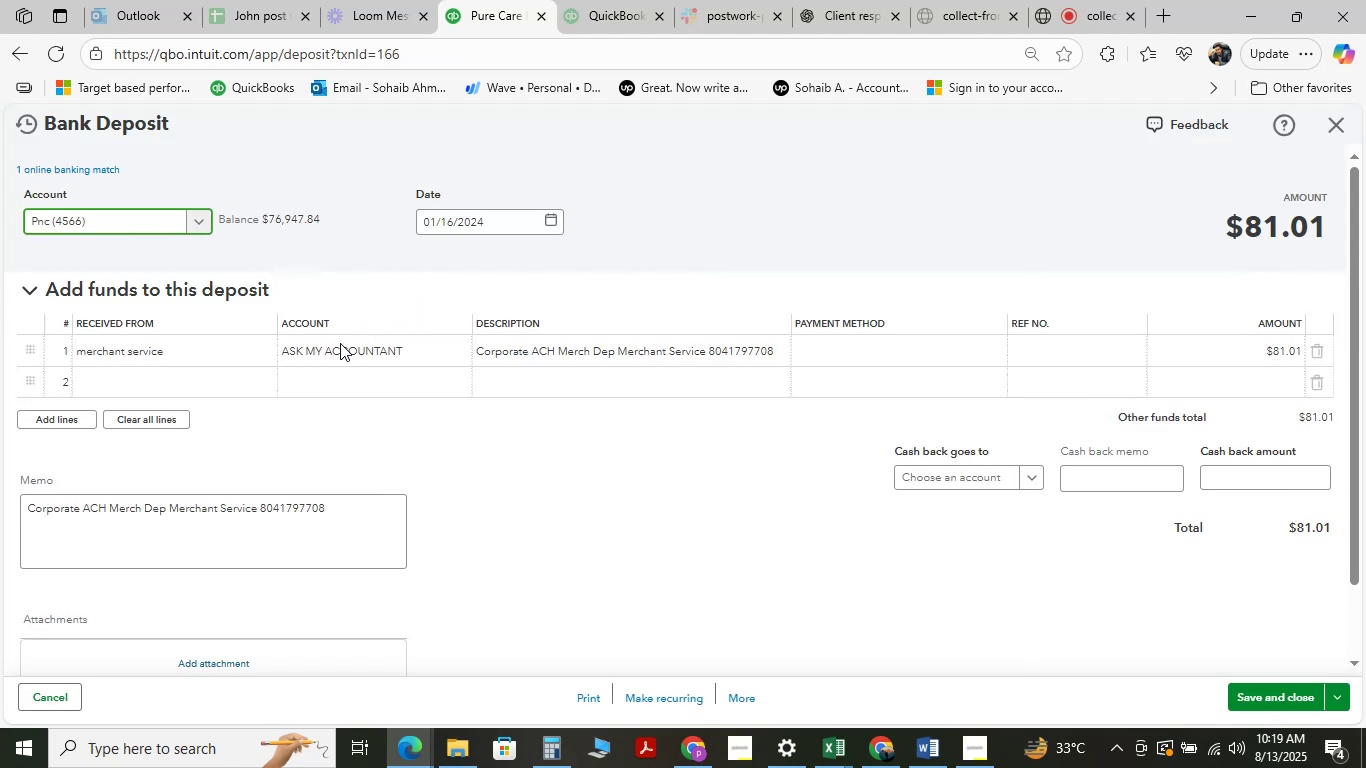 
left_click([382, 360])
 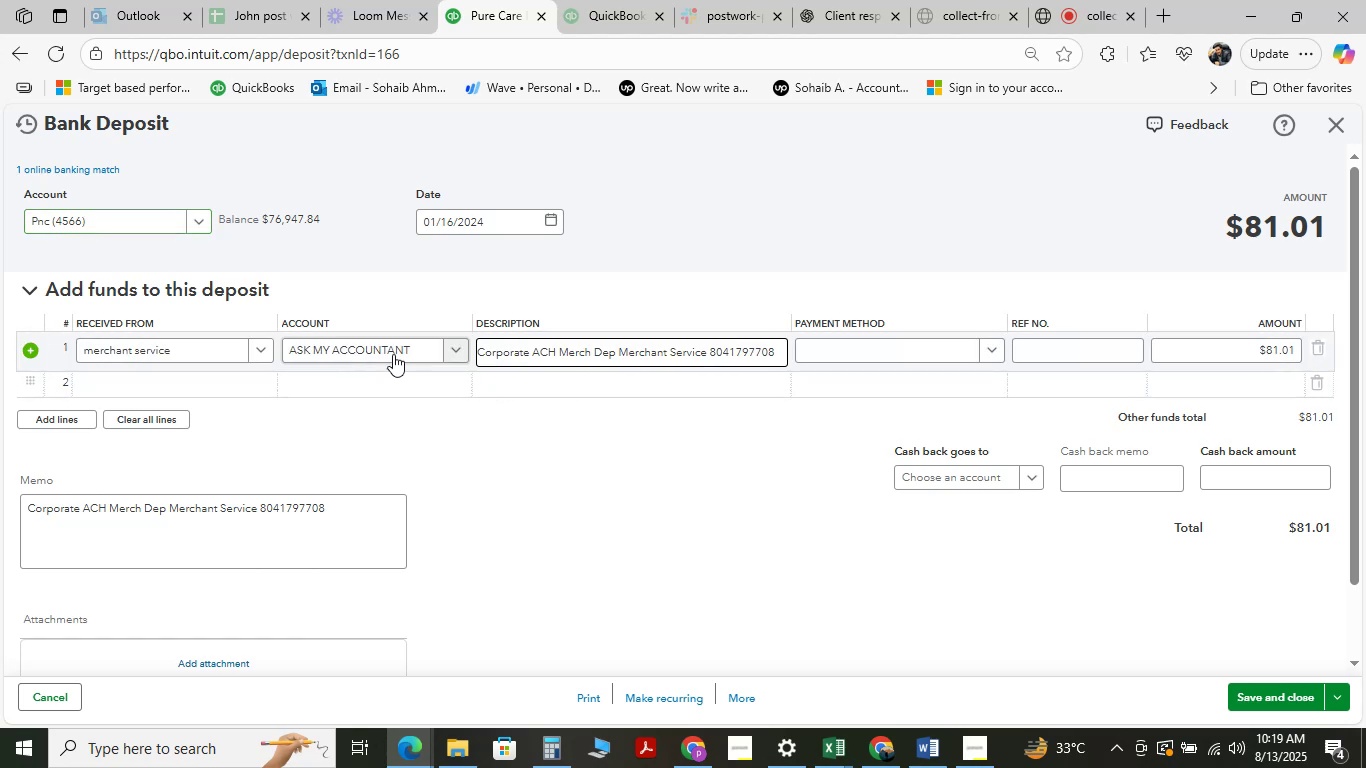 
left_click([388, 348])
 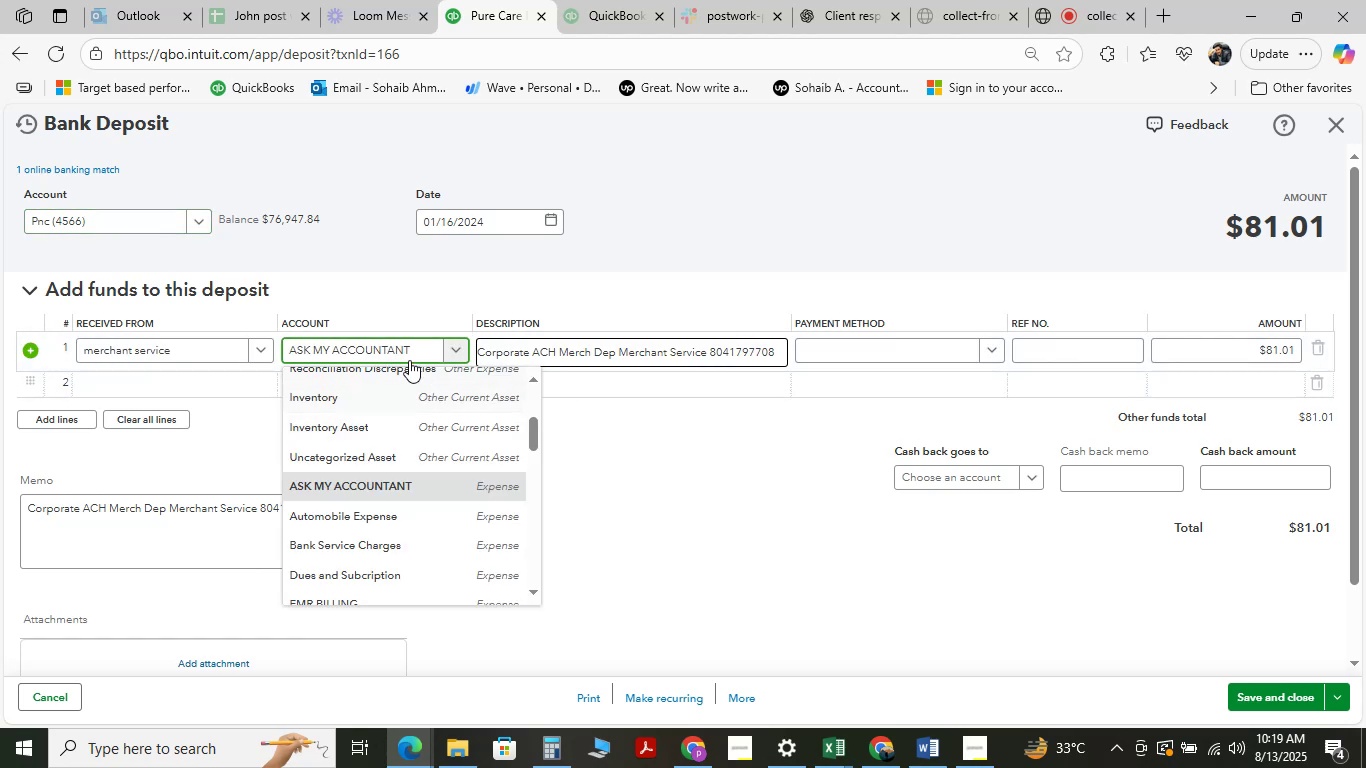 
left_click([414, 345])
 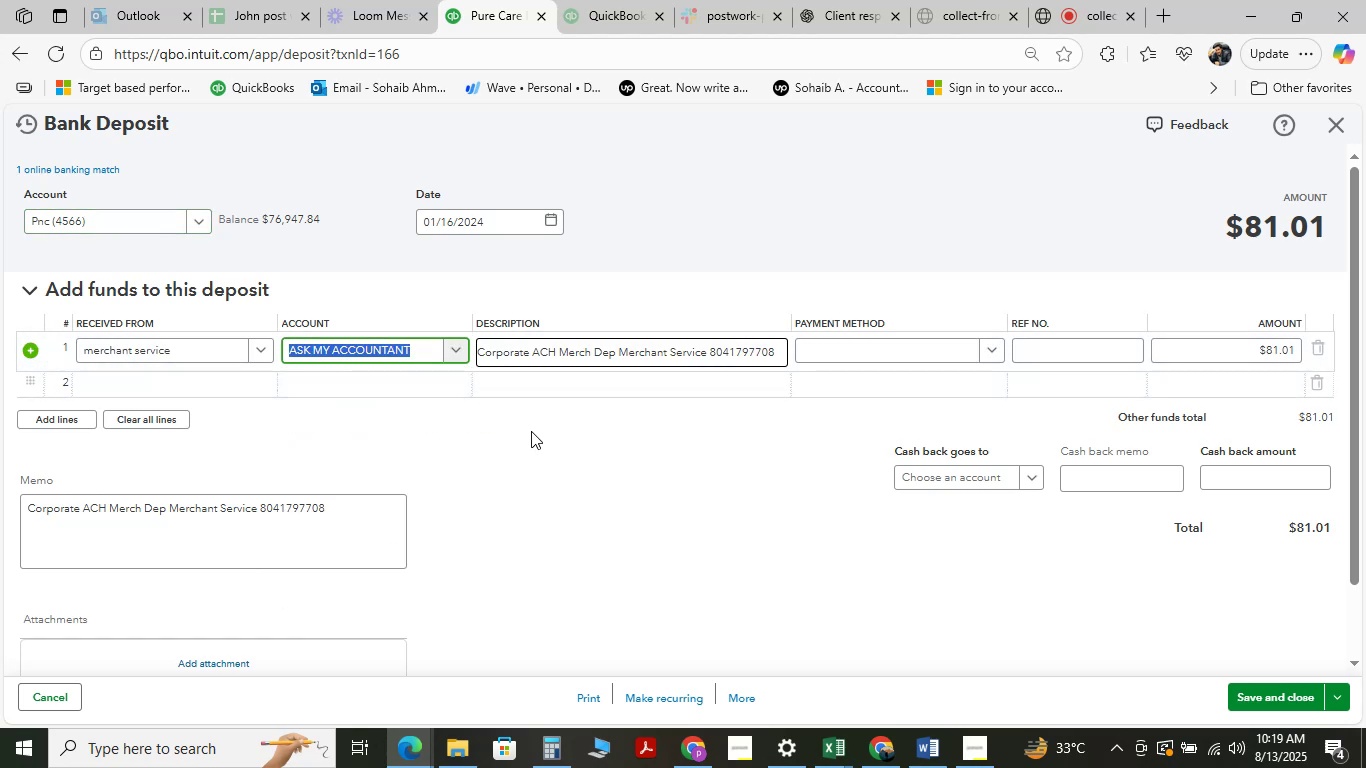 
type( ser)
 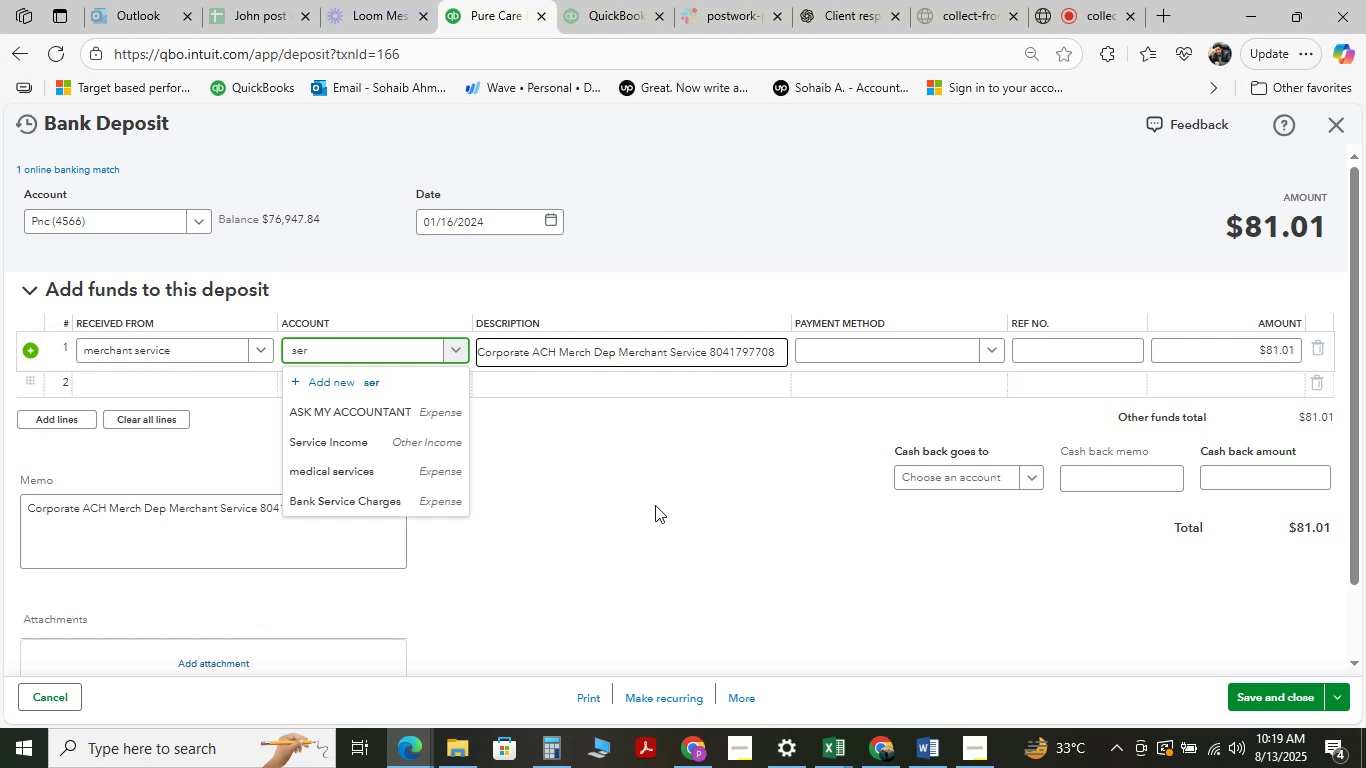 
left_click([365, 444])
 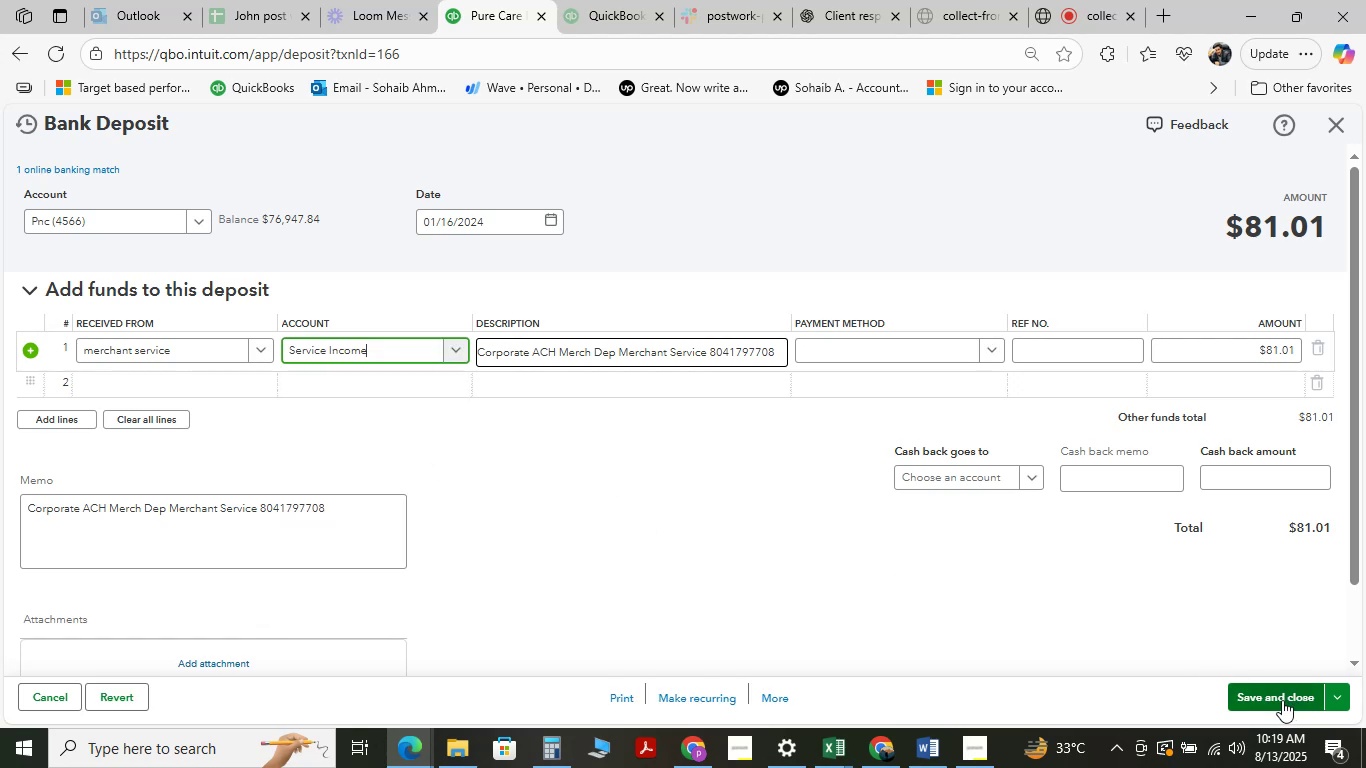 
wait(7.81)
 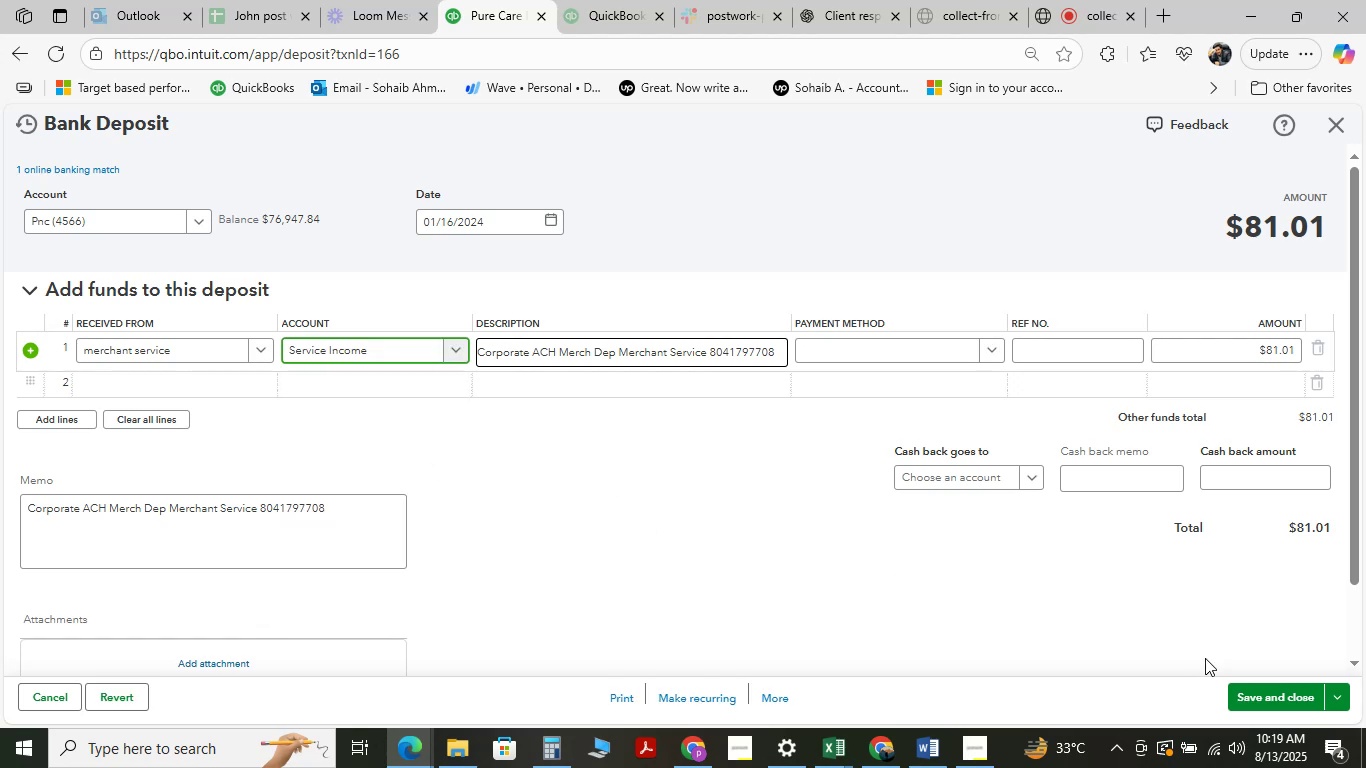 
left_click([1281, 700])
 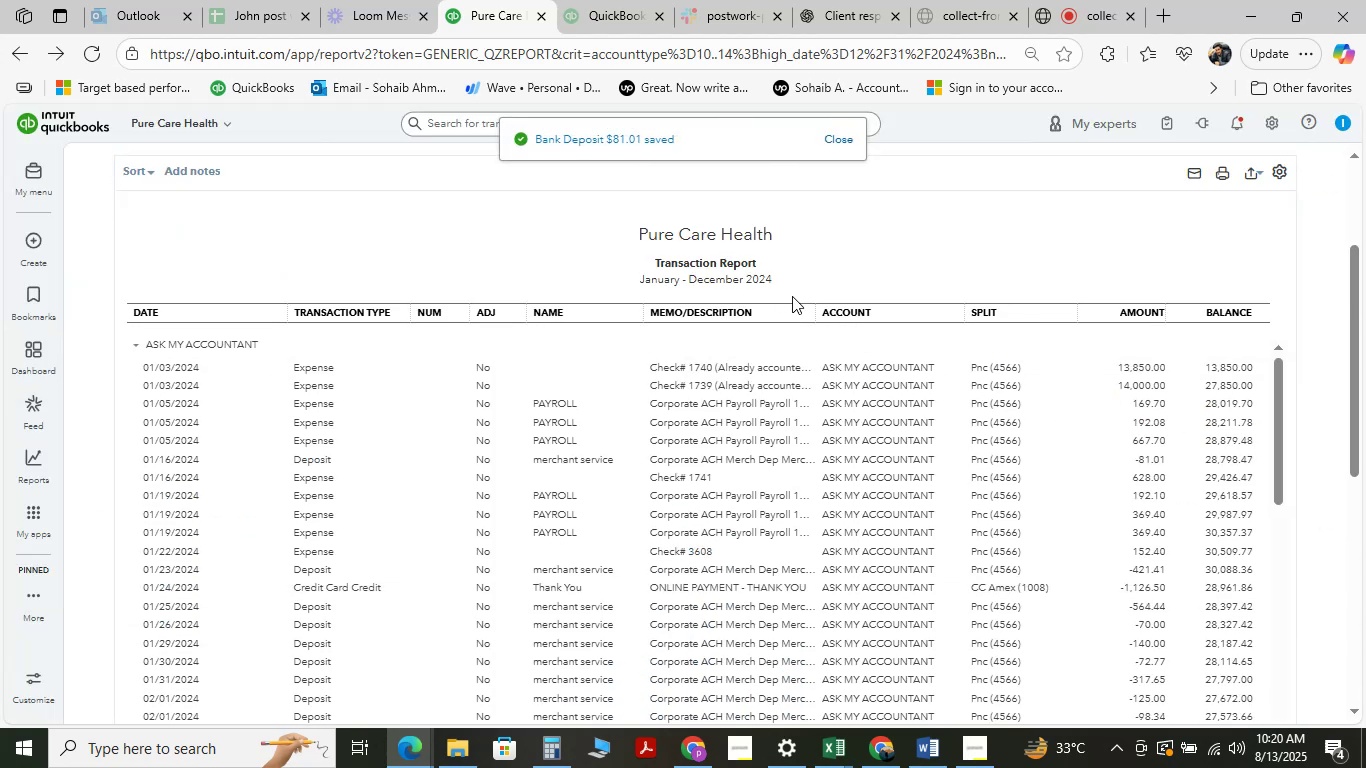 
wait(11.39)
 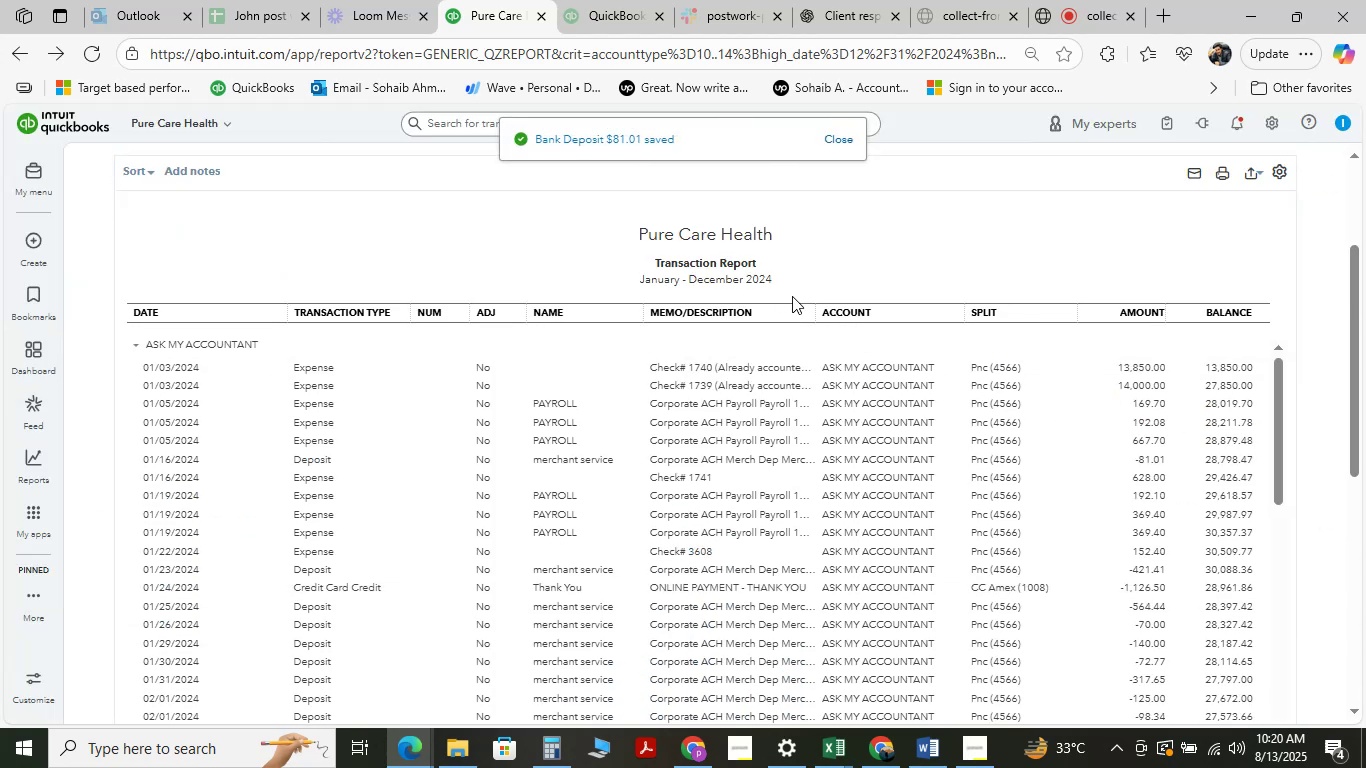 
scroll: coordinate [617, 444], scroll_direction: down, amount: 1.0
 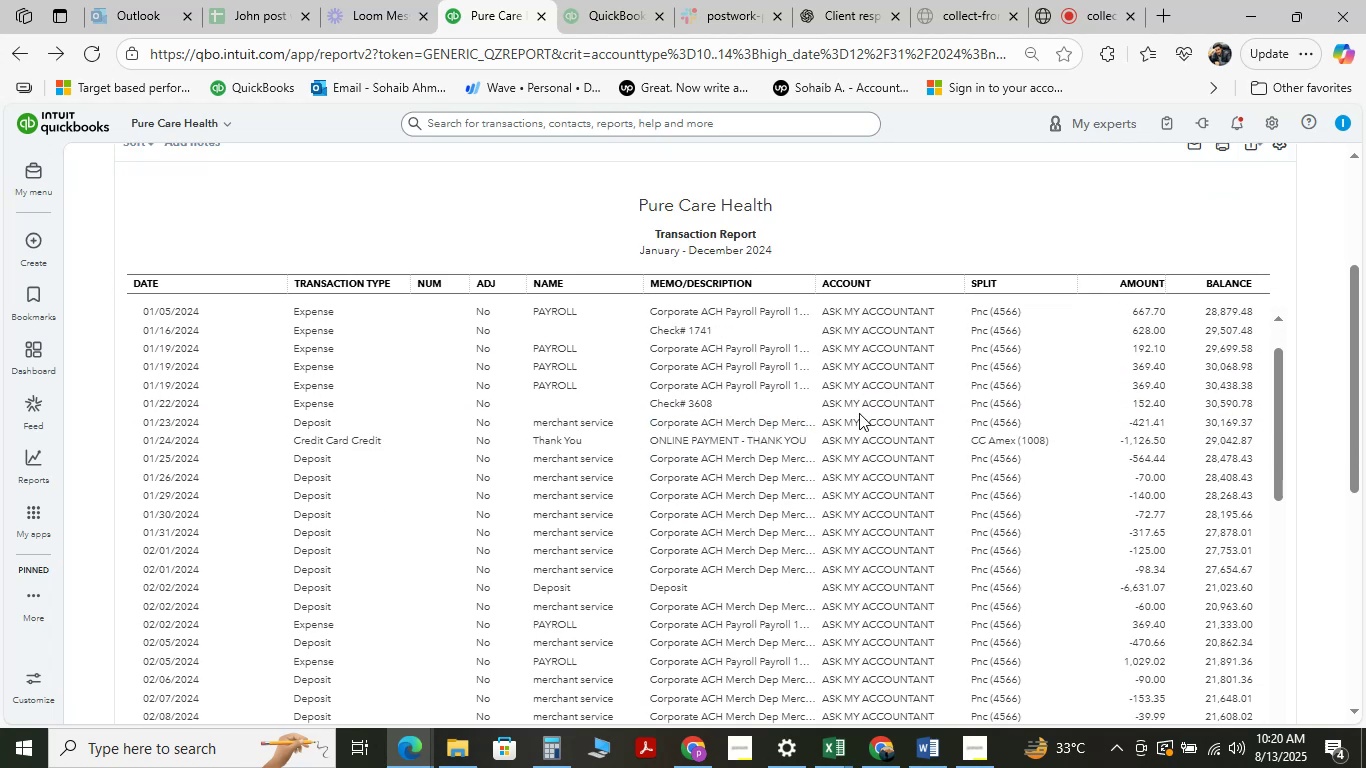 
left_click([885, 423])
 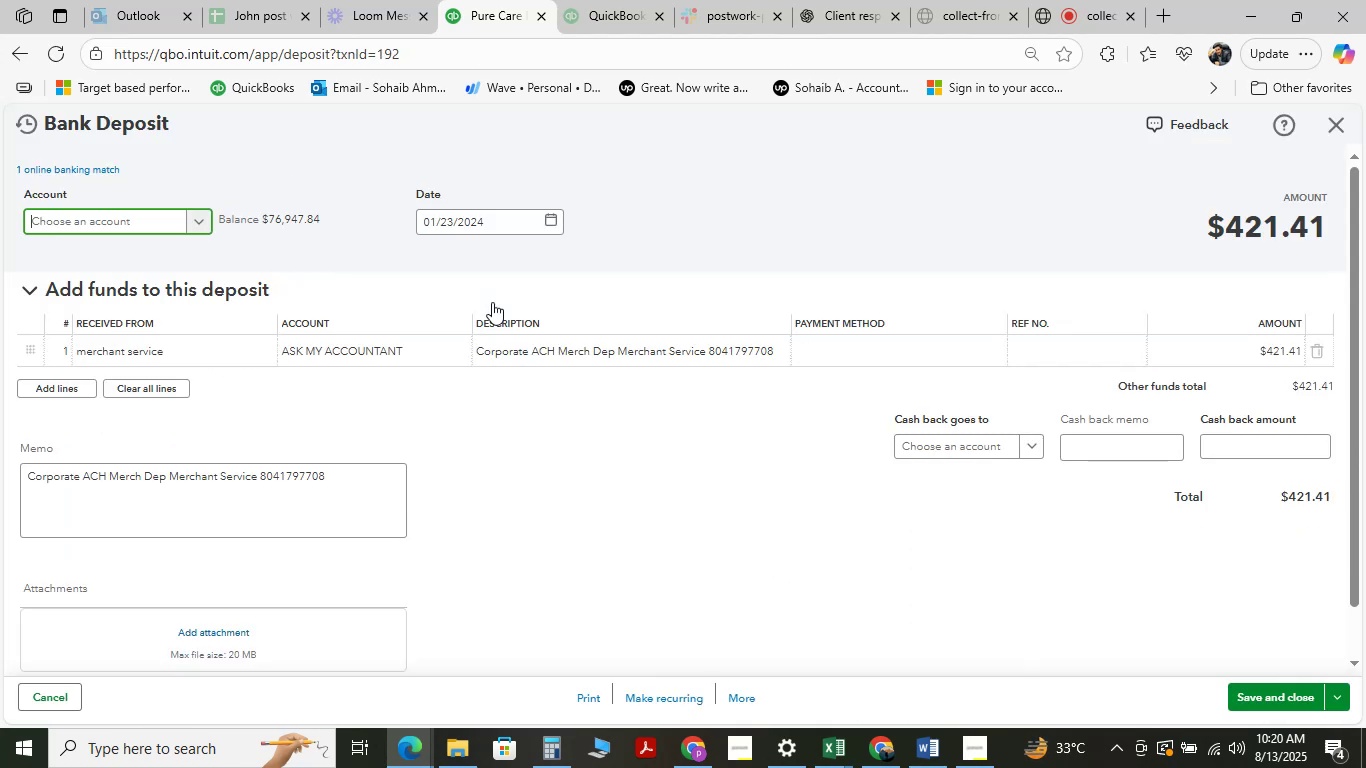 
wait(7.03)
 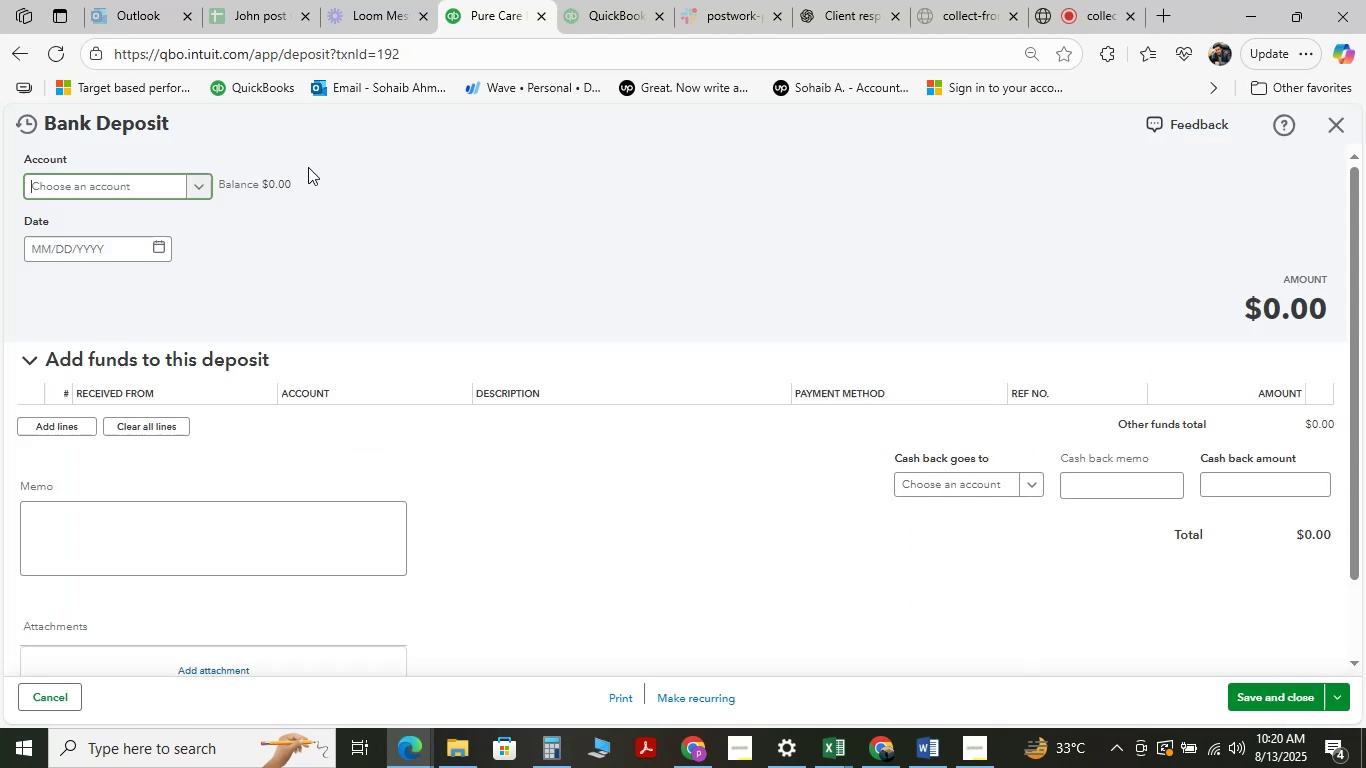 
left_click_drag(start_coordinate=[363, 356], to_coordinate=[368, 356])
 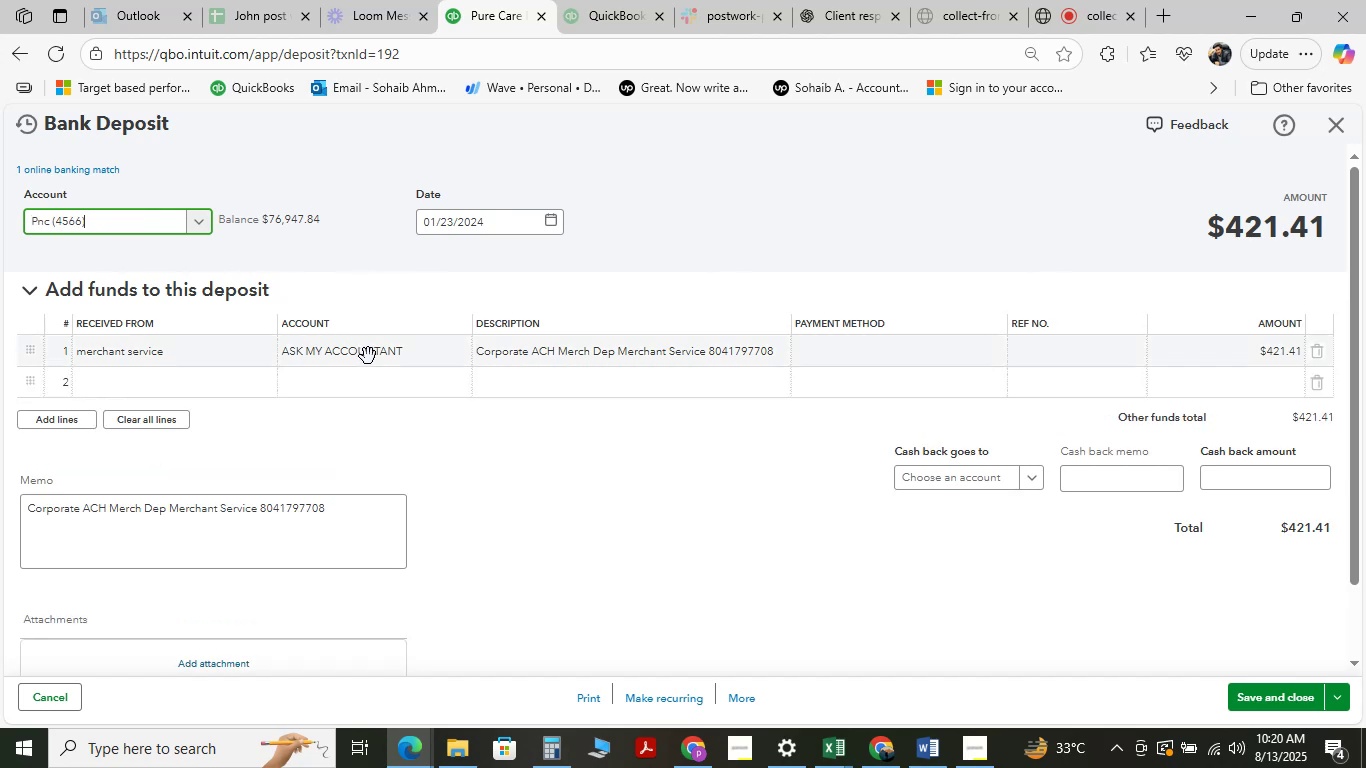 
left_click([368, 356])
 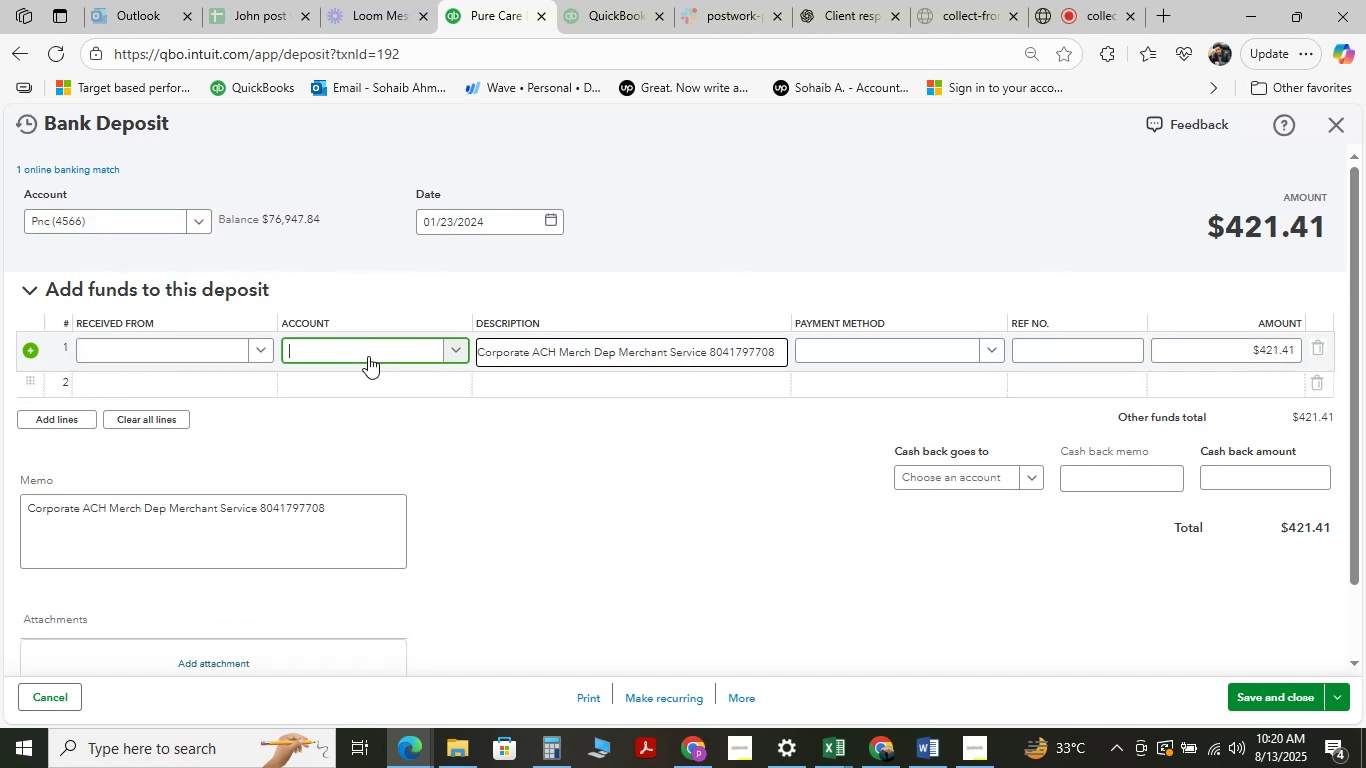 
mouse_move([536, 491])
 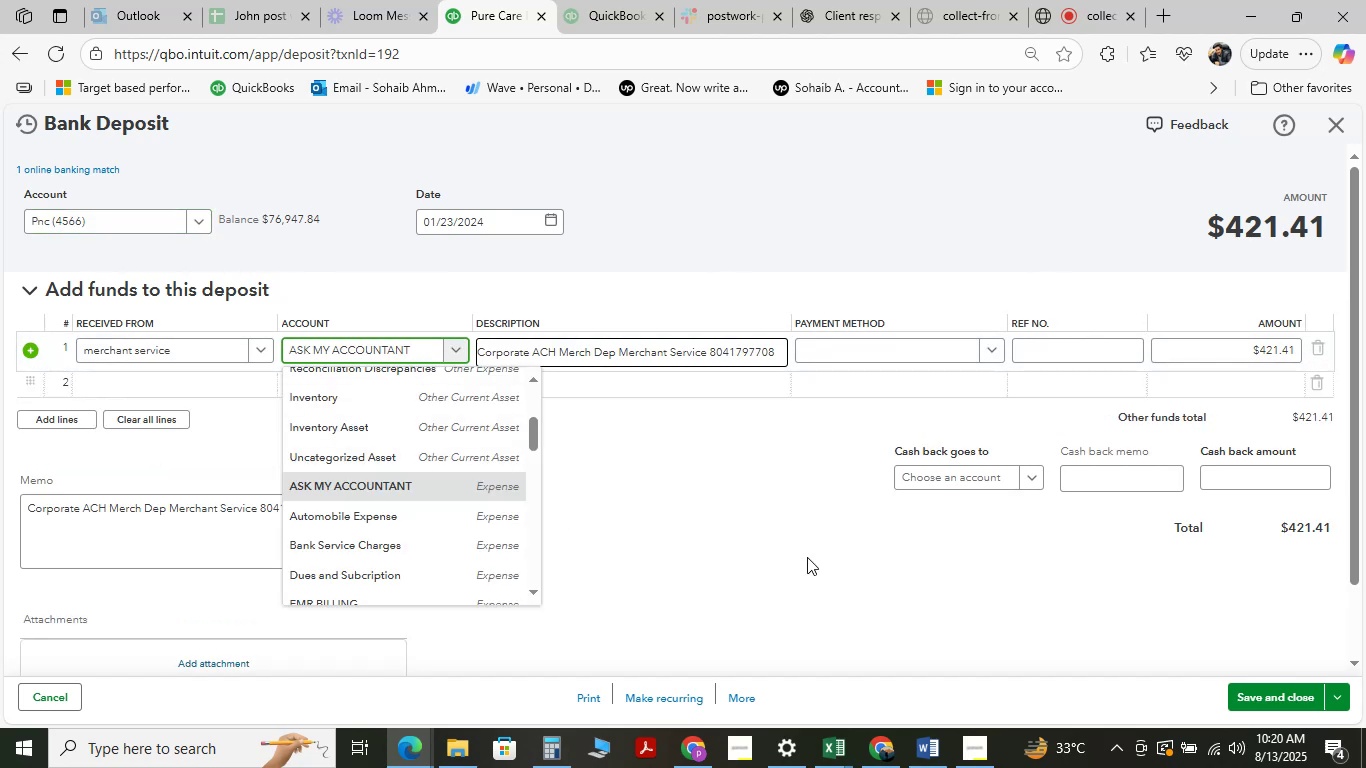 
hold_key(key=Backspace, duration=1.45)
 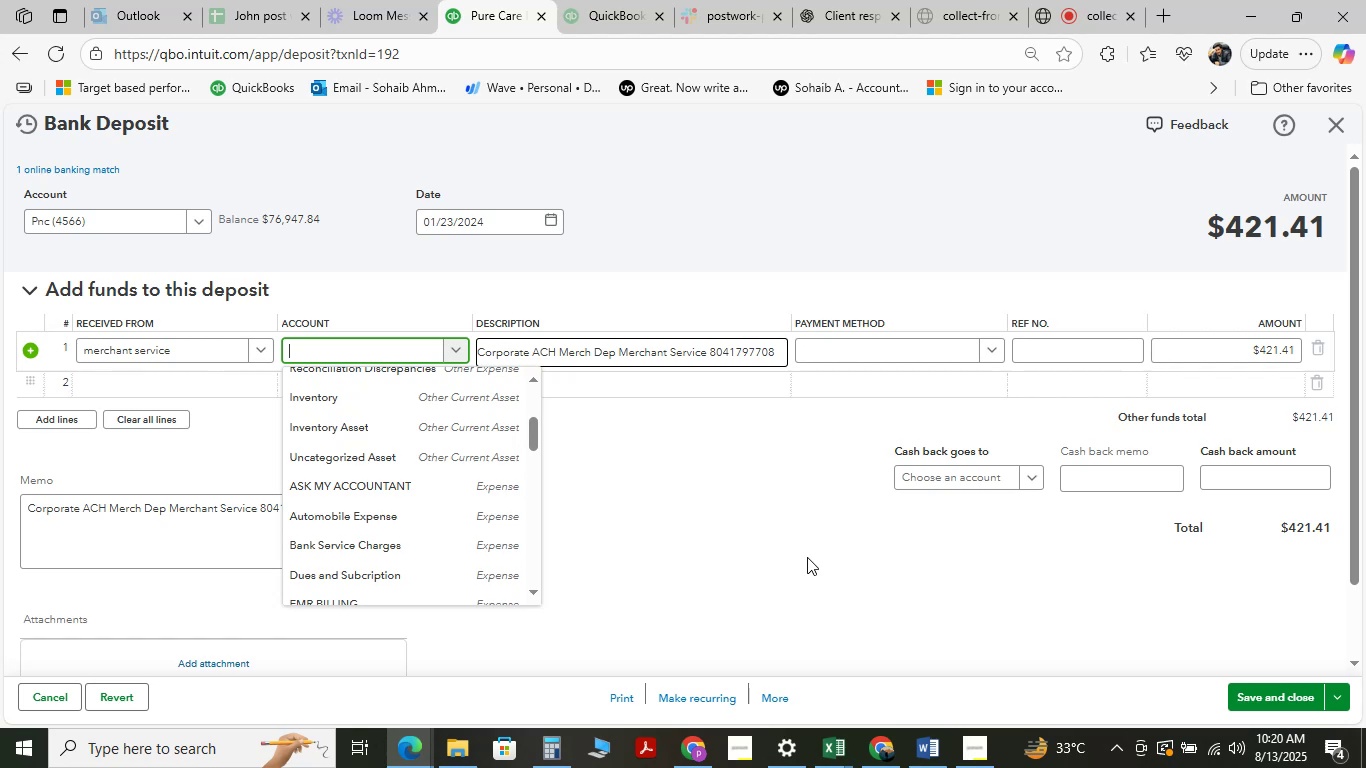 
type(servi)
 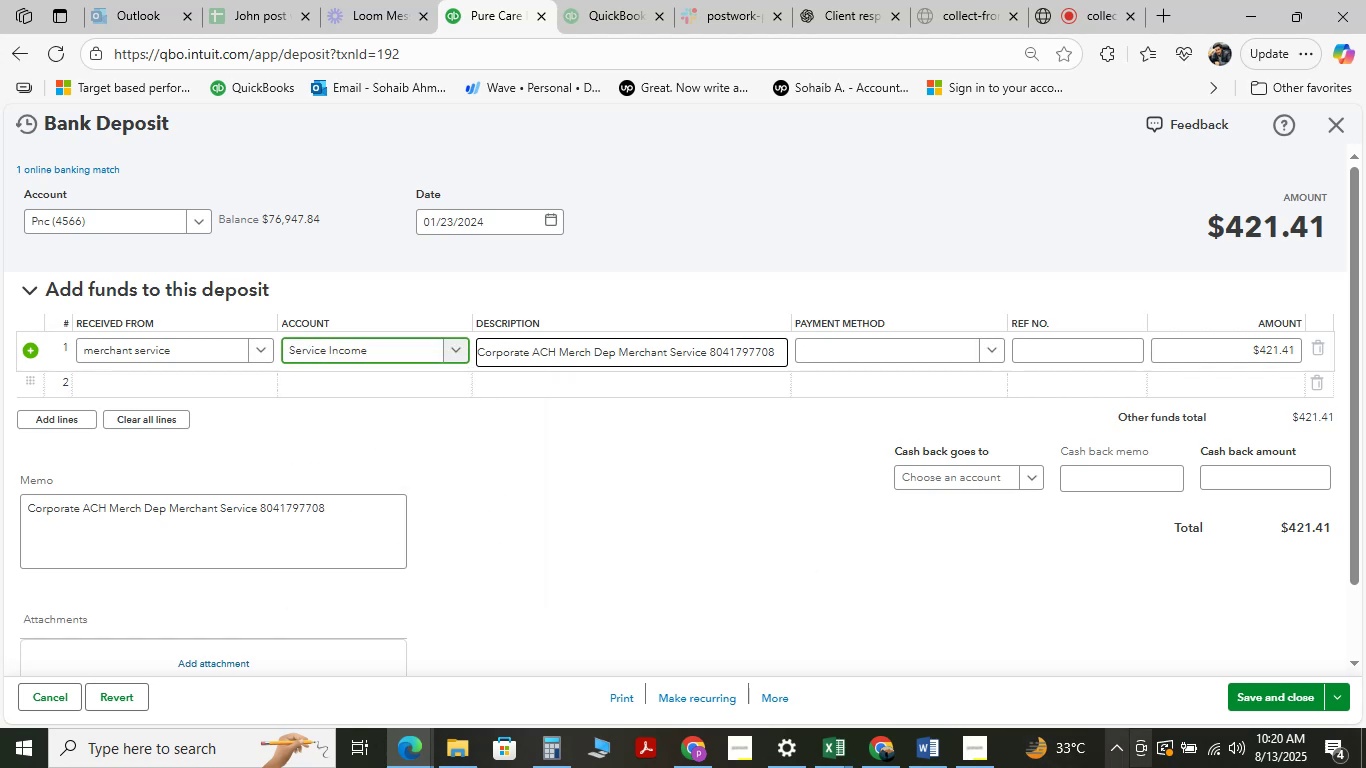 
left_click([1254, 690])
 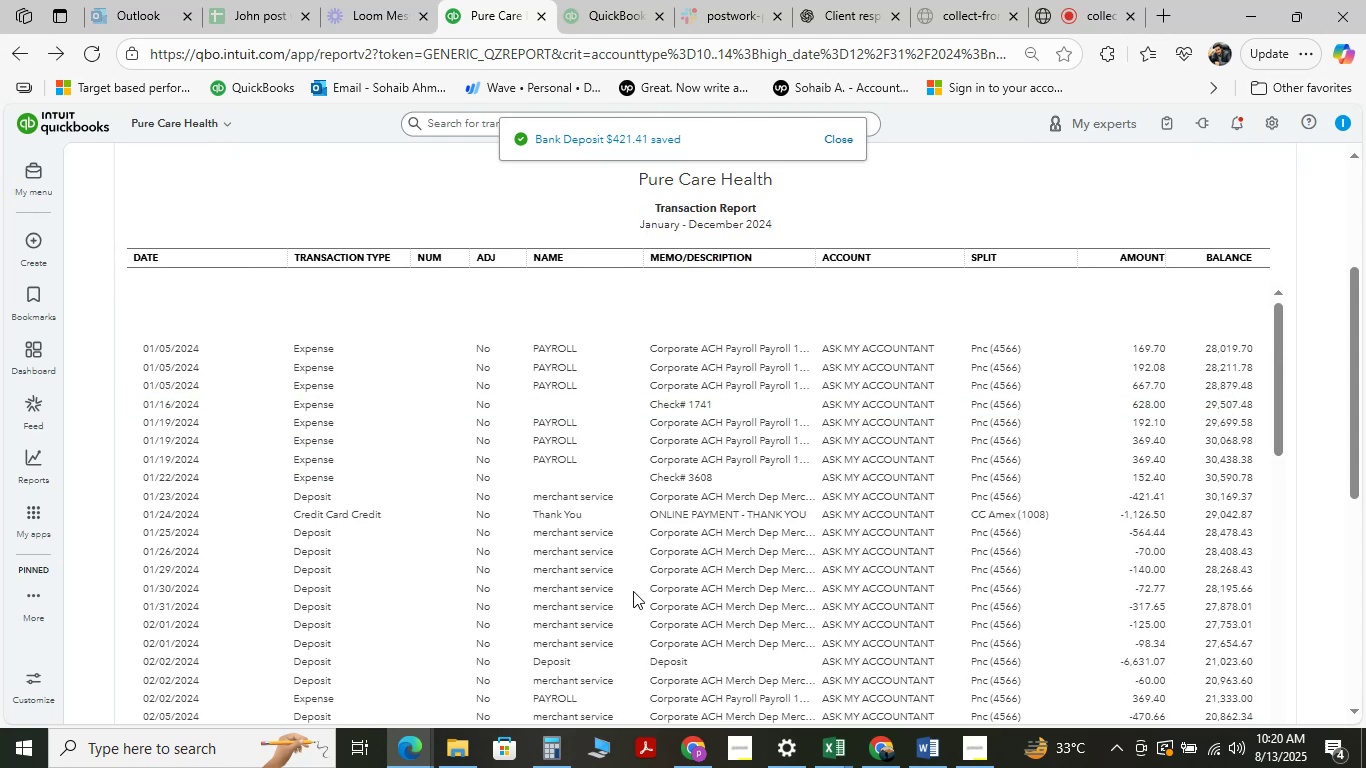 
wait(11.68)
 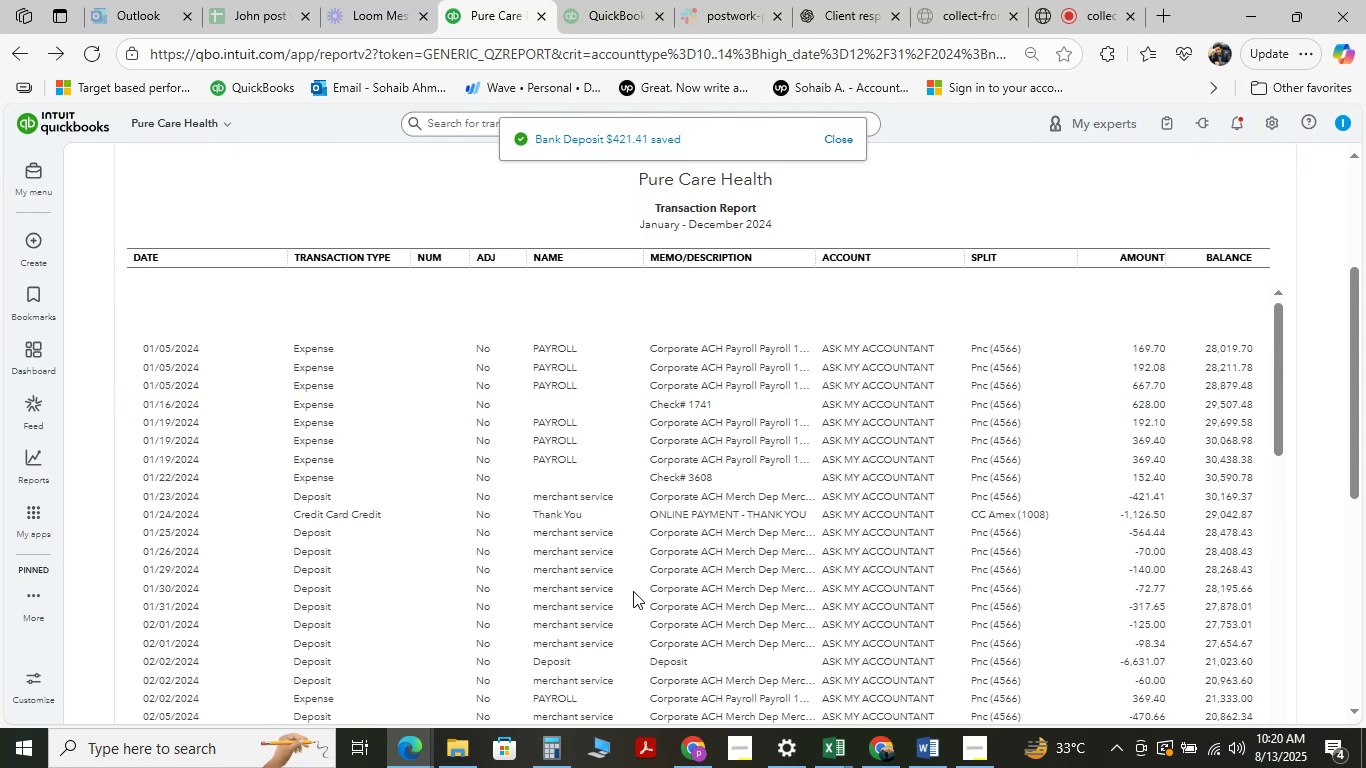 
scroll: coordinate [412, 440], scroll_direction: down, amount: 1.0
 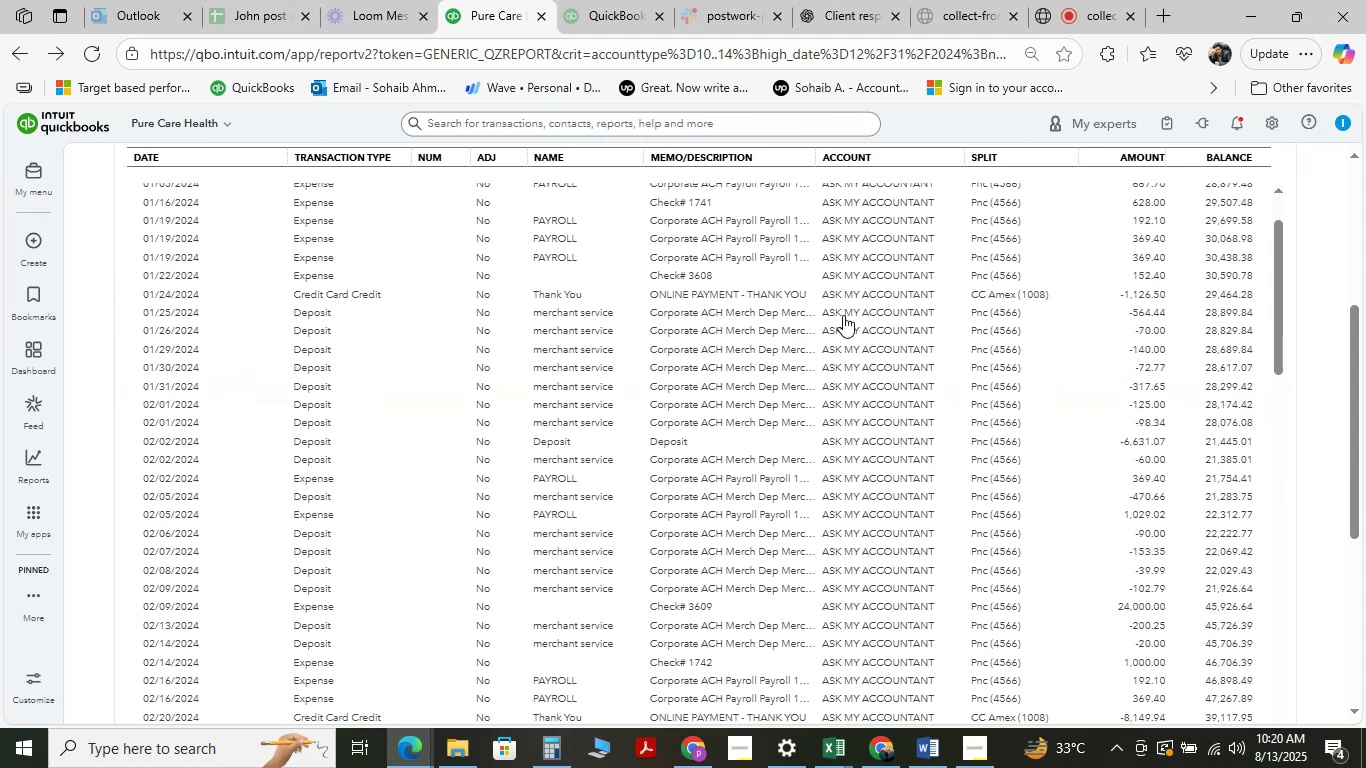 
left_click([851, 312])
 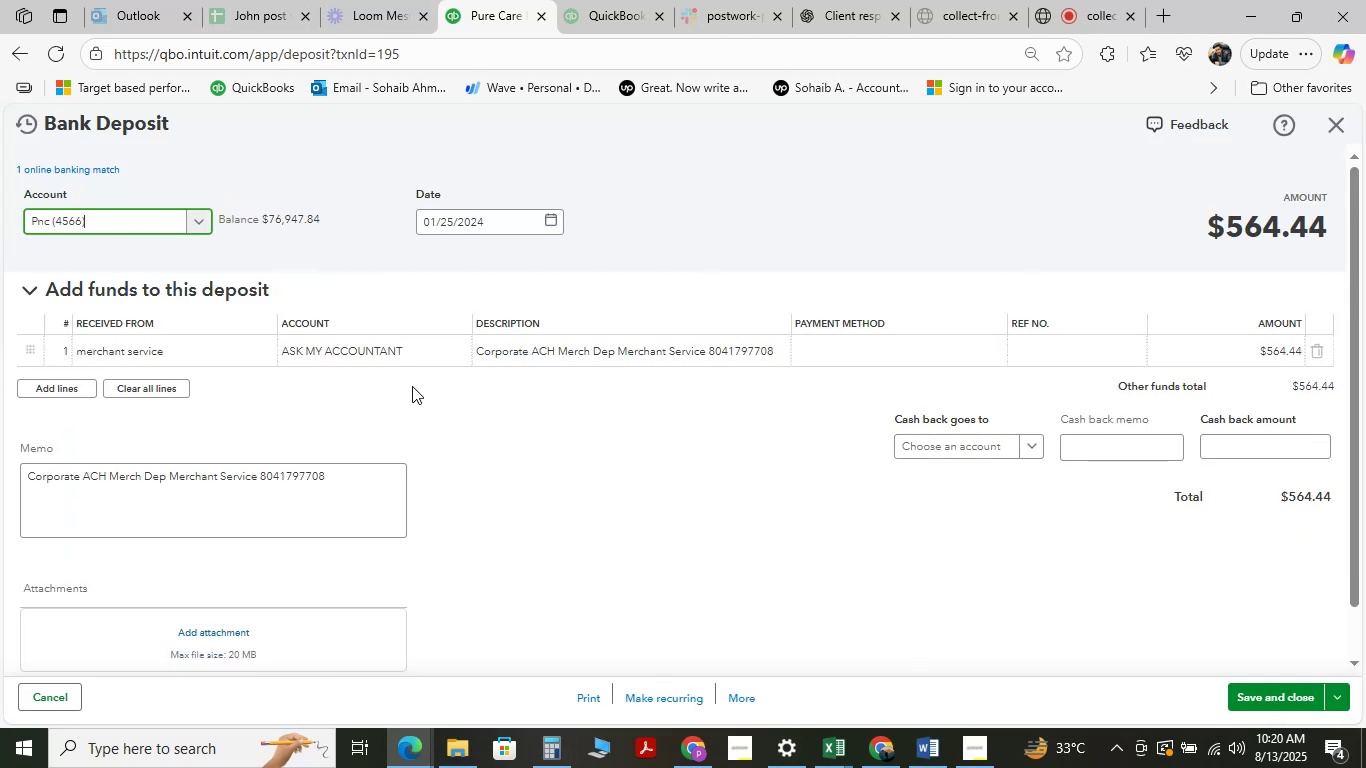 
wait(9.26)
 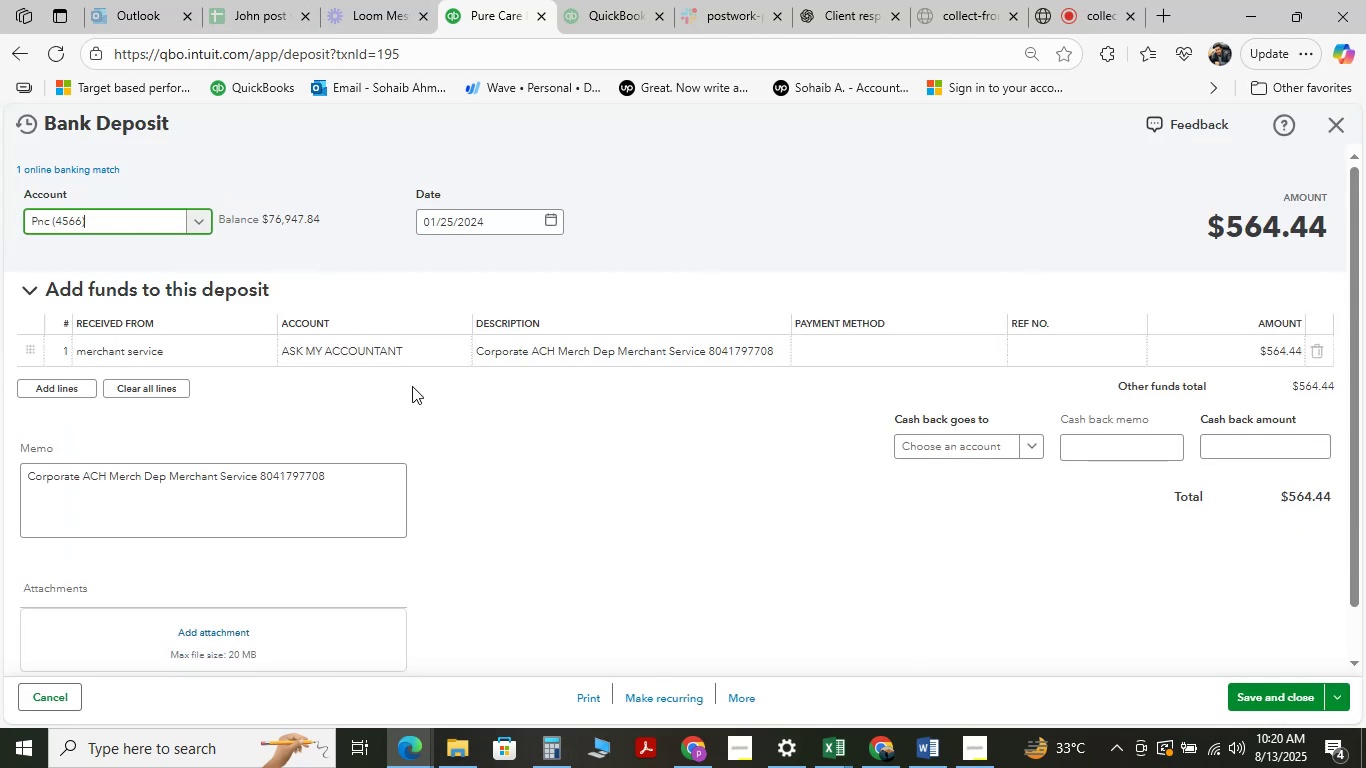 
left_click([369, 354])
 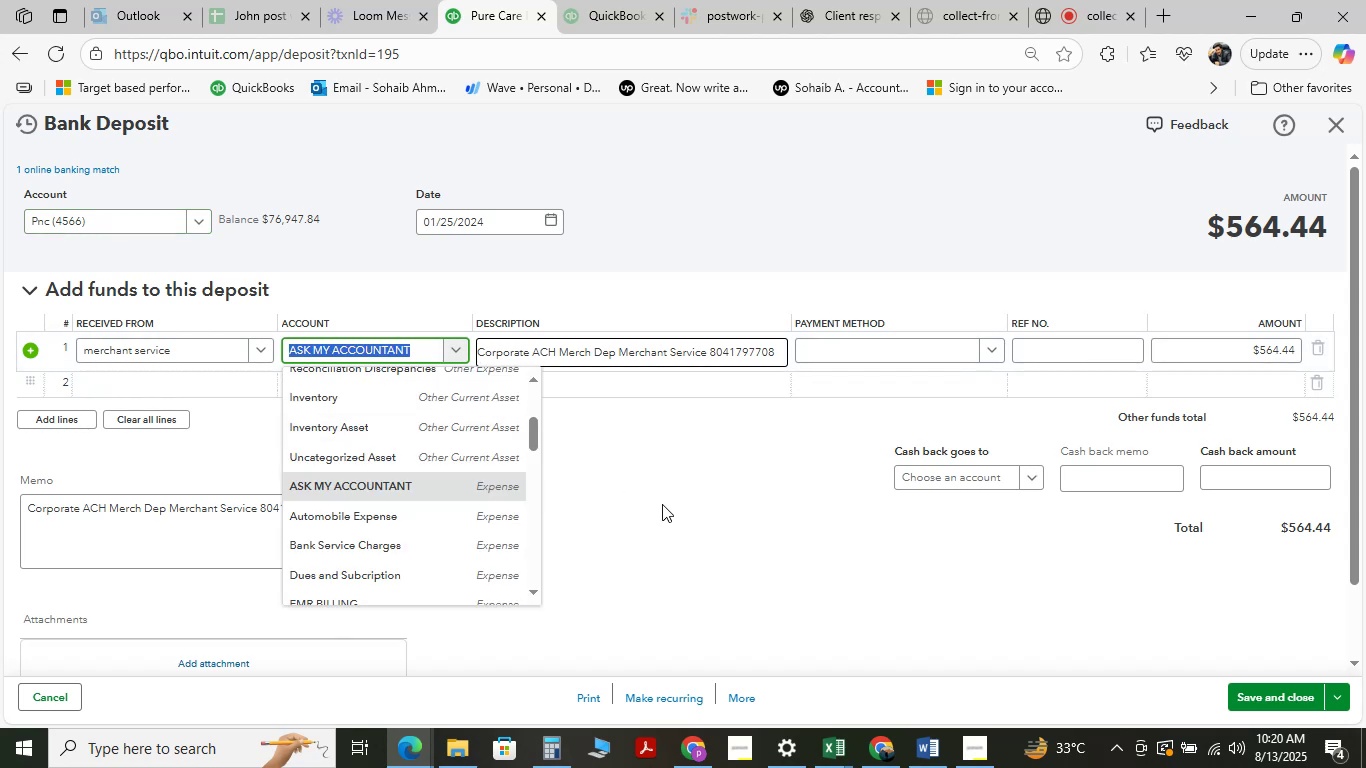 
type( )
key(Backspace)
type(ser)
 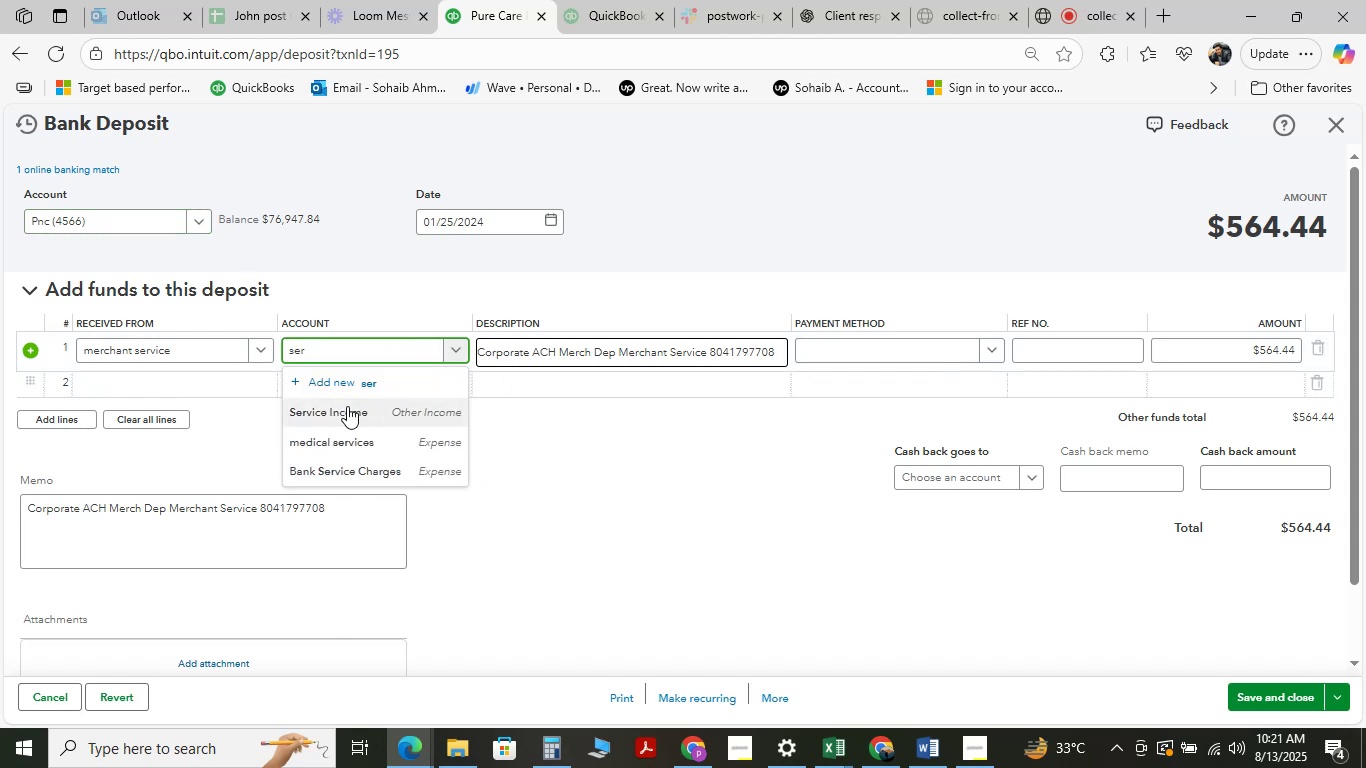 
left_click([347, 406])
 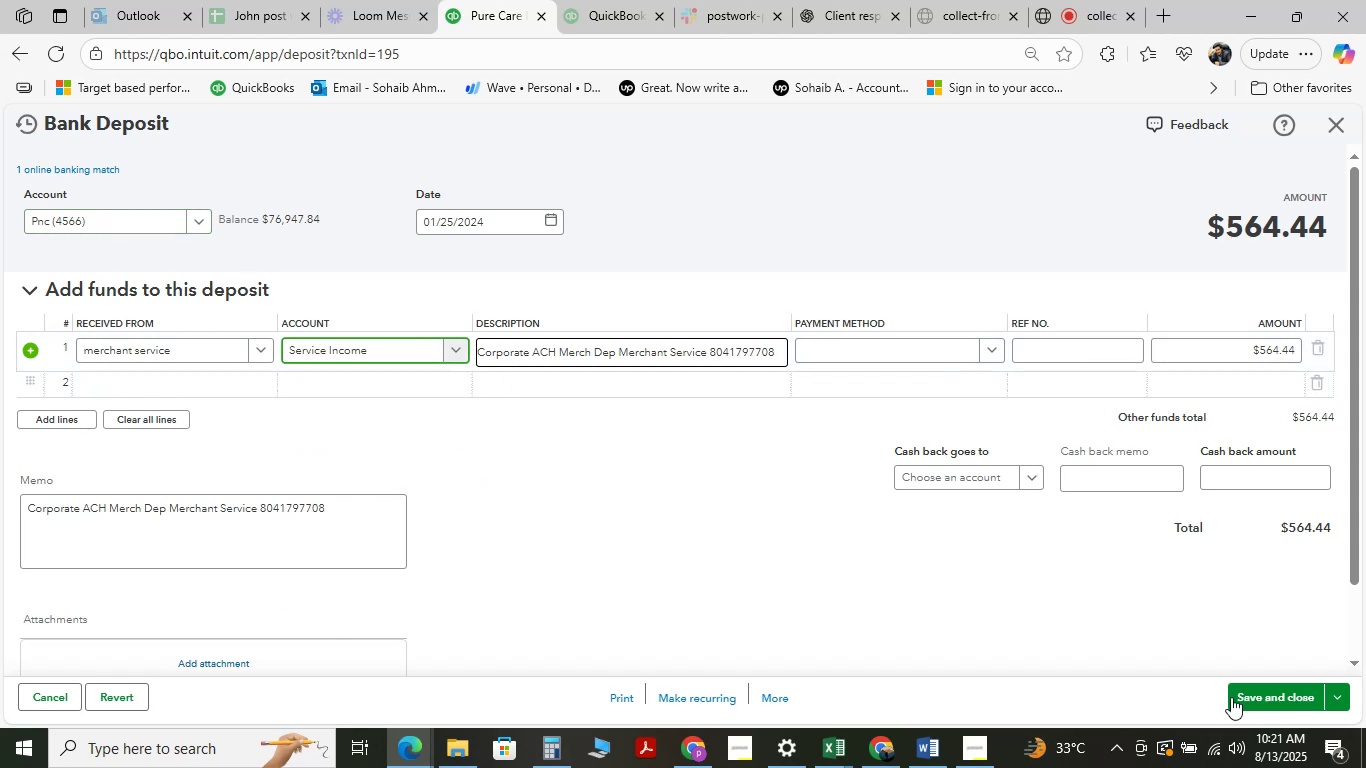 
left_click([1262, 684])
 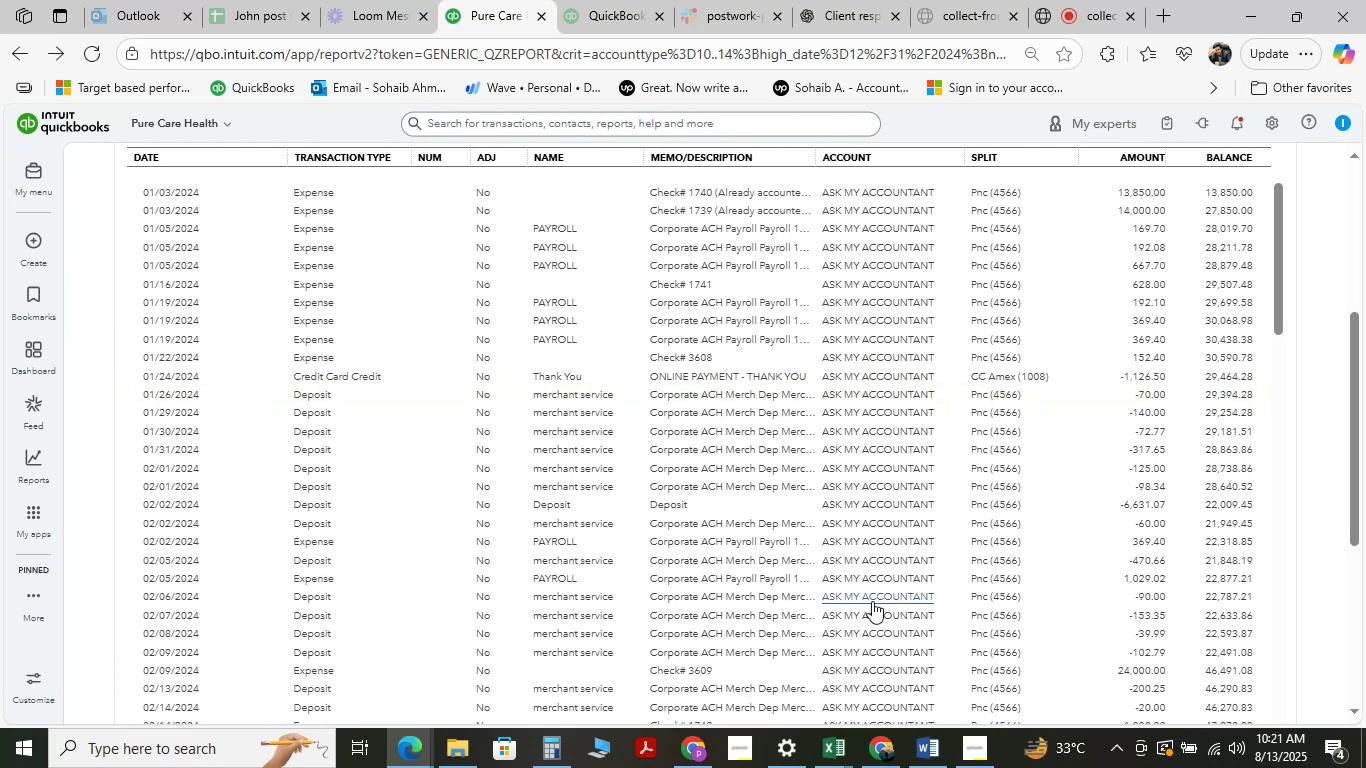 
wait(25.69)
 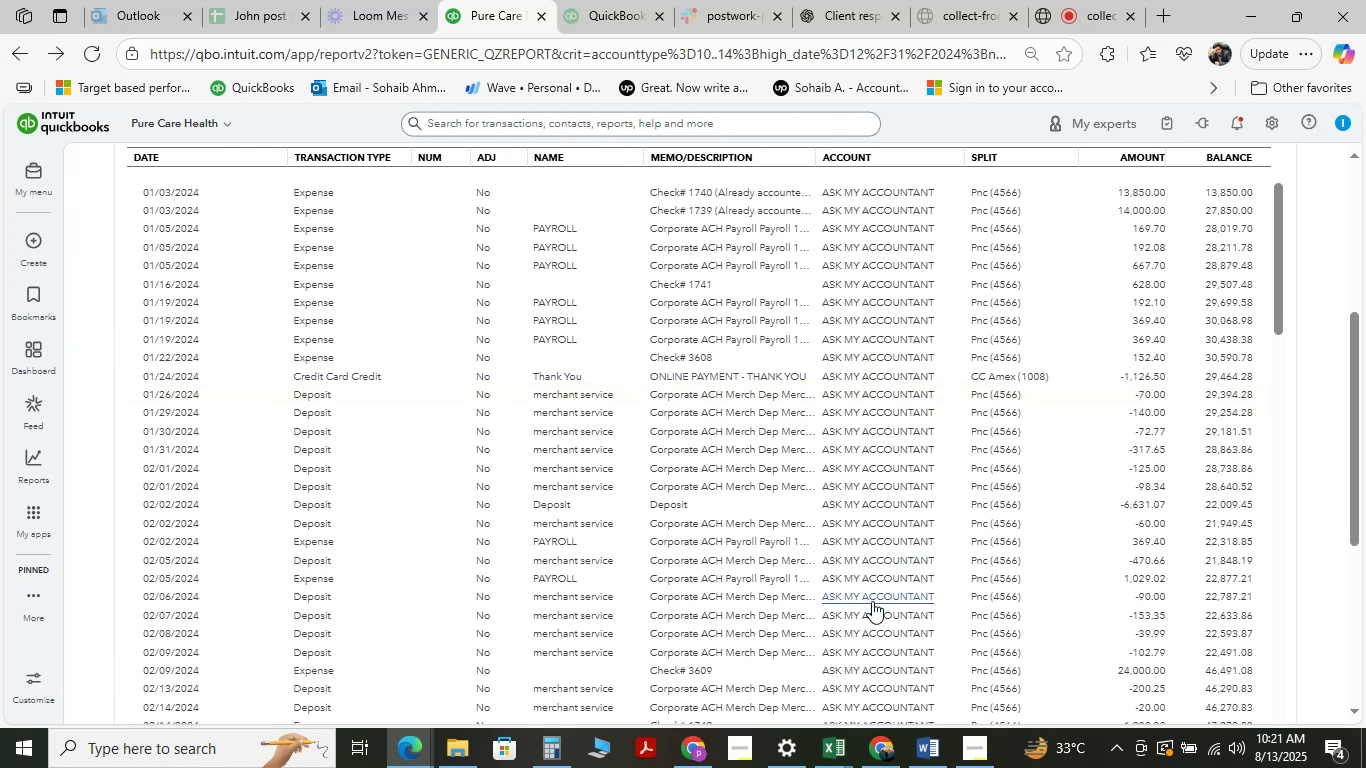 
left_click([852, 390])
 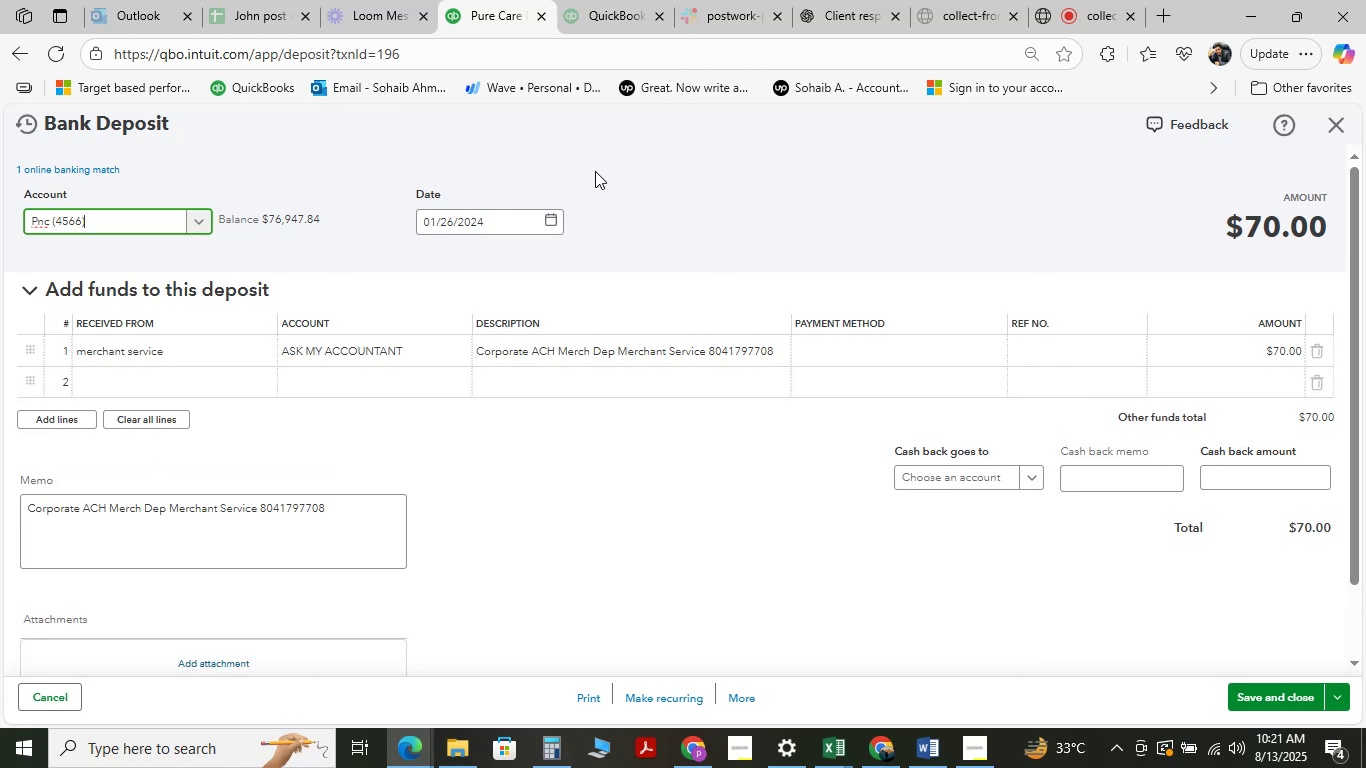 
wait(17.5)
 